 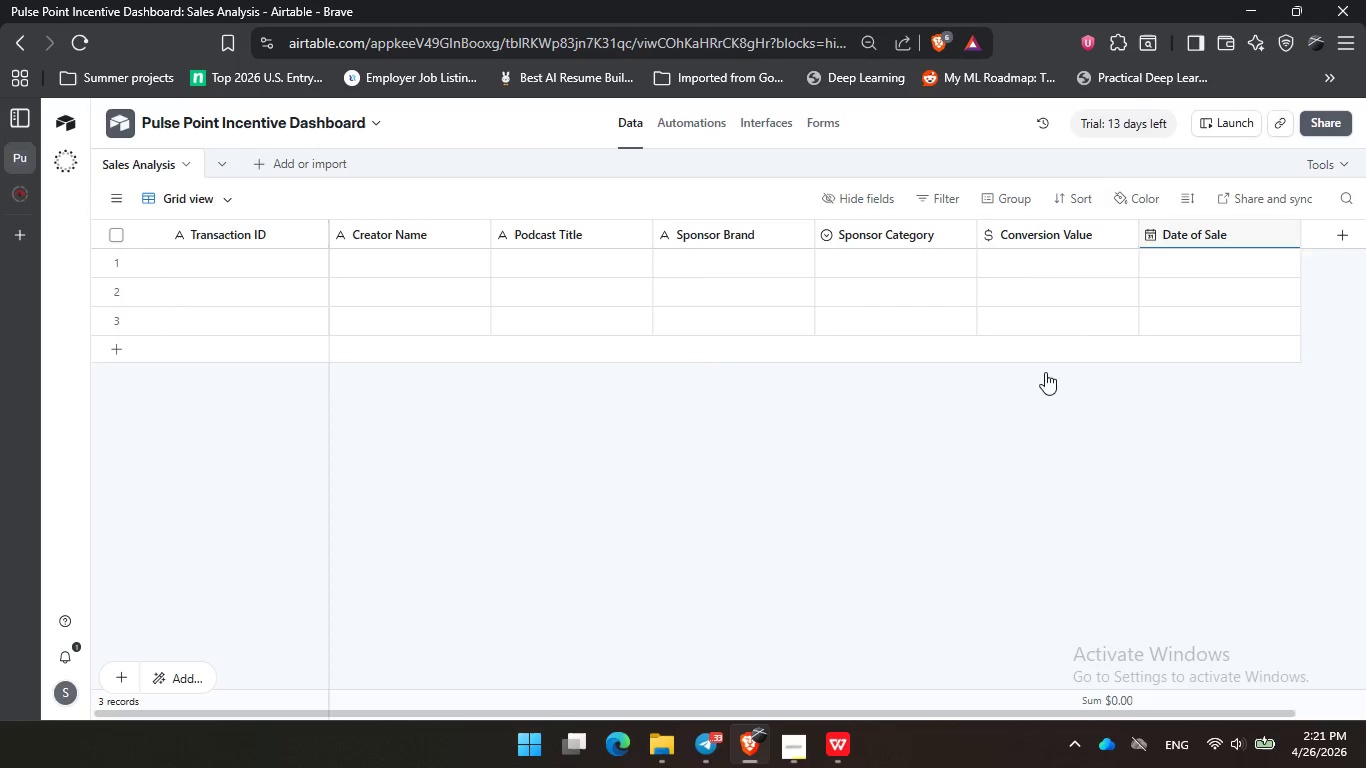 
left_click([664, 552])
 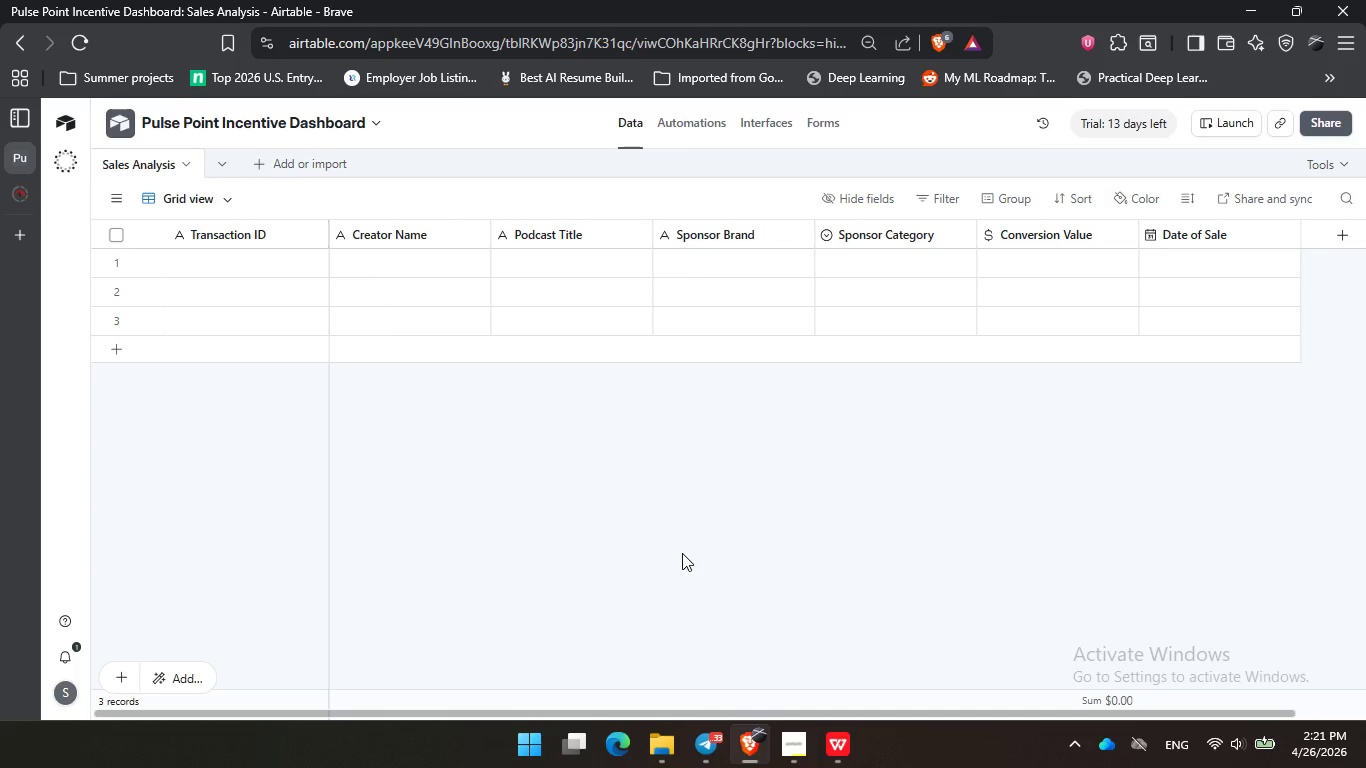 
wait(13.52)
 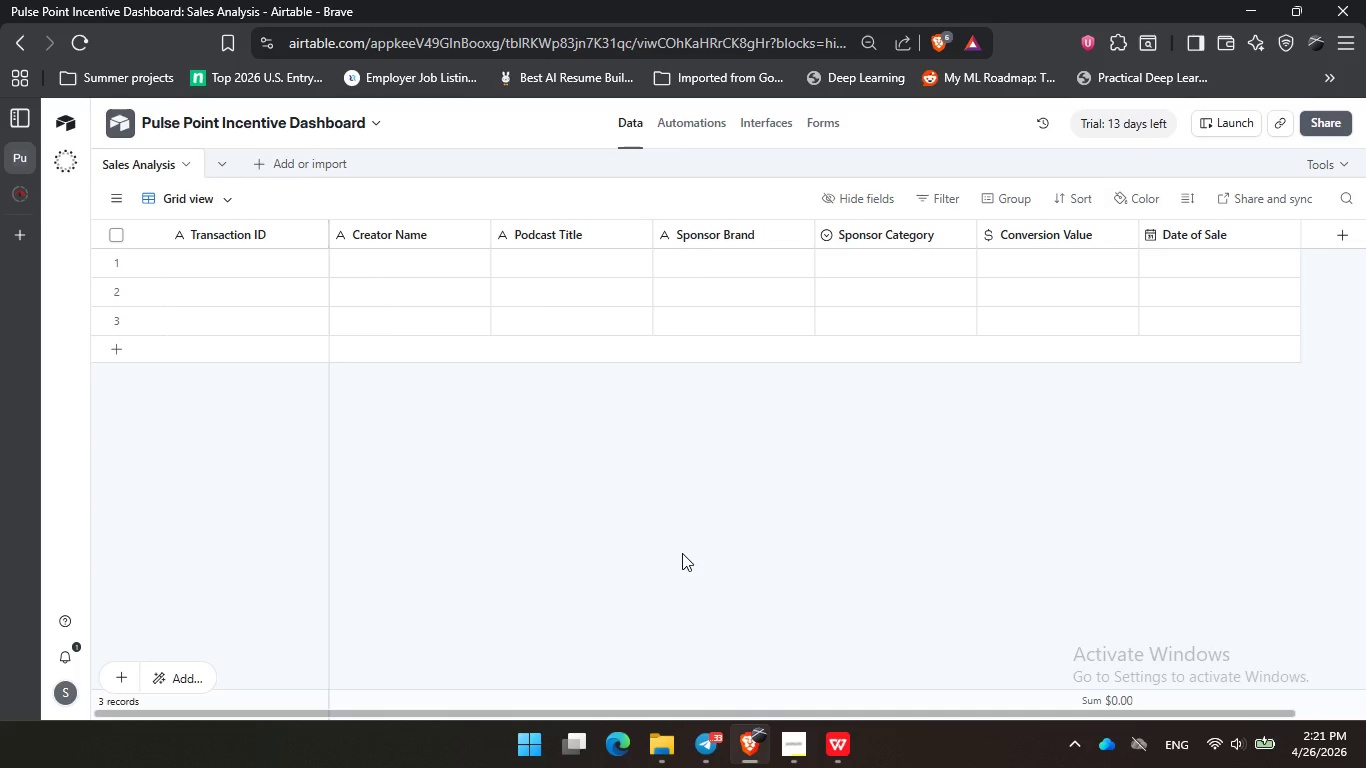 
left_click([1338, 242])
 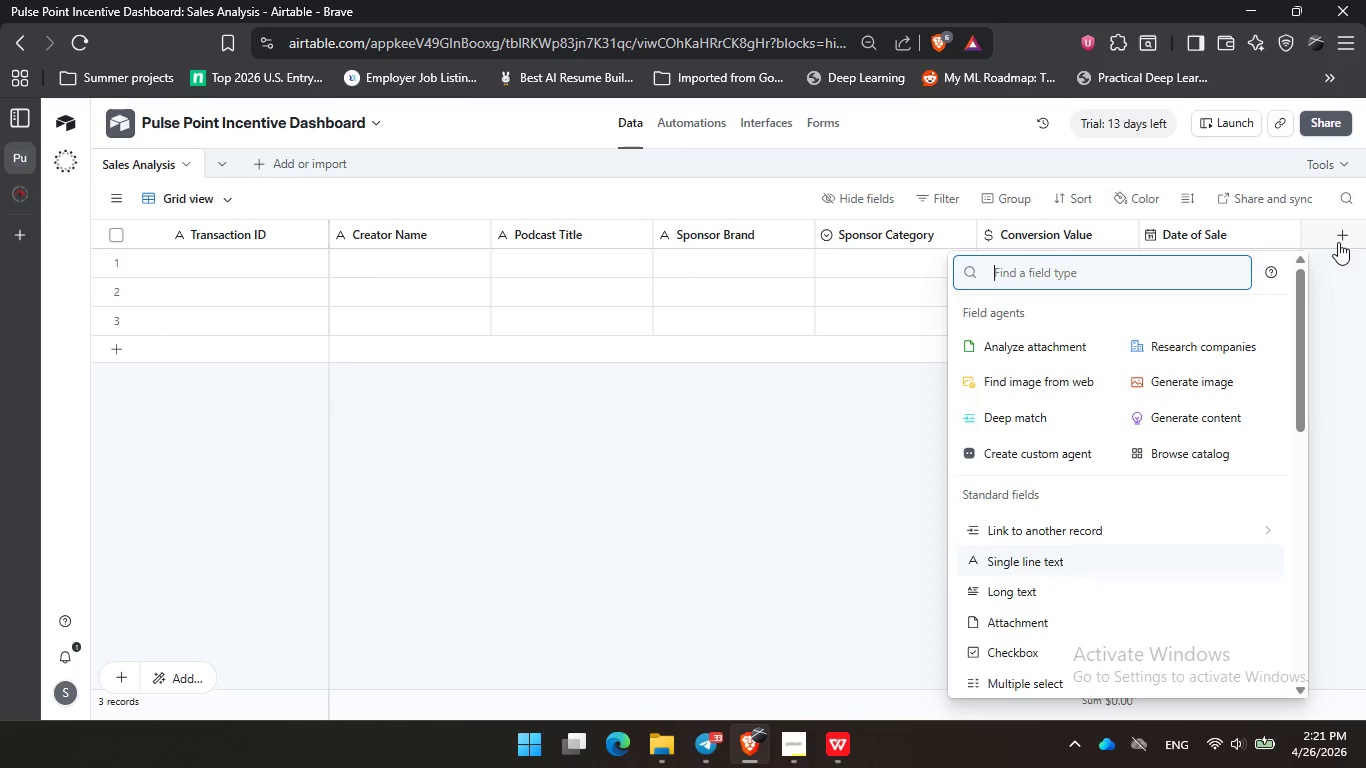 
type(for)
 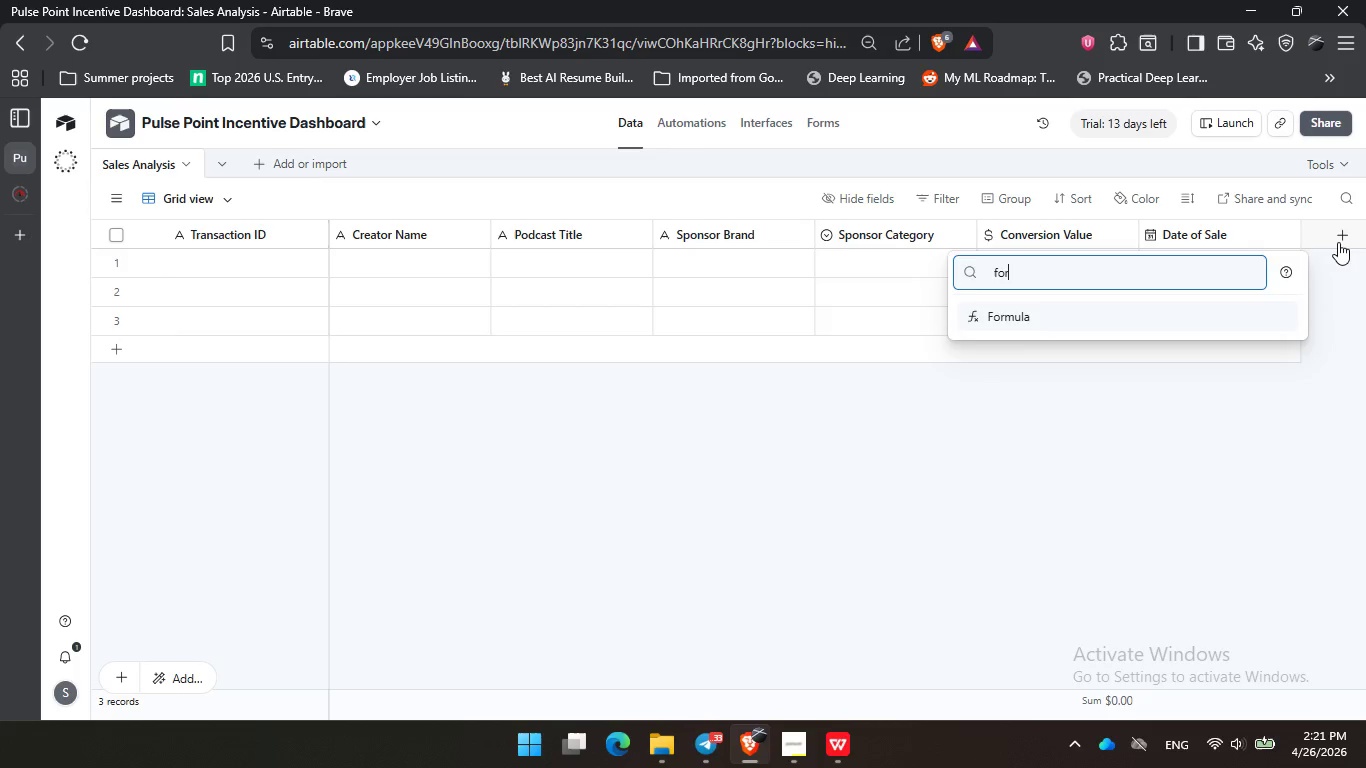 
key(Enter)
 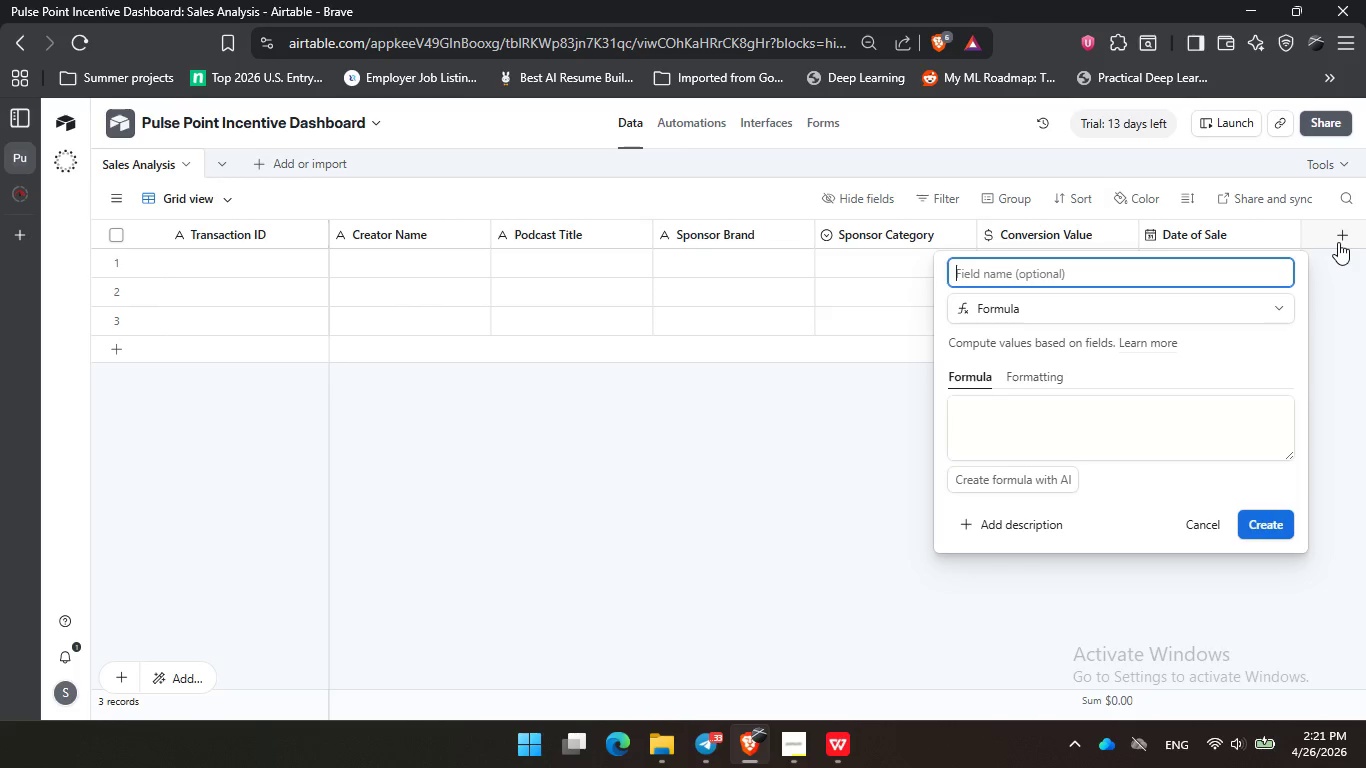 
type(Creator Kickback (*%)
key(Backspace)
key(Backspace)
type(8%))
 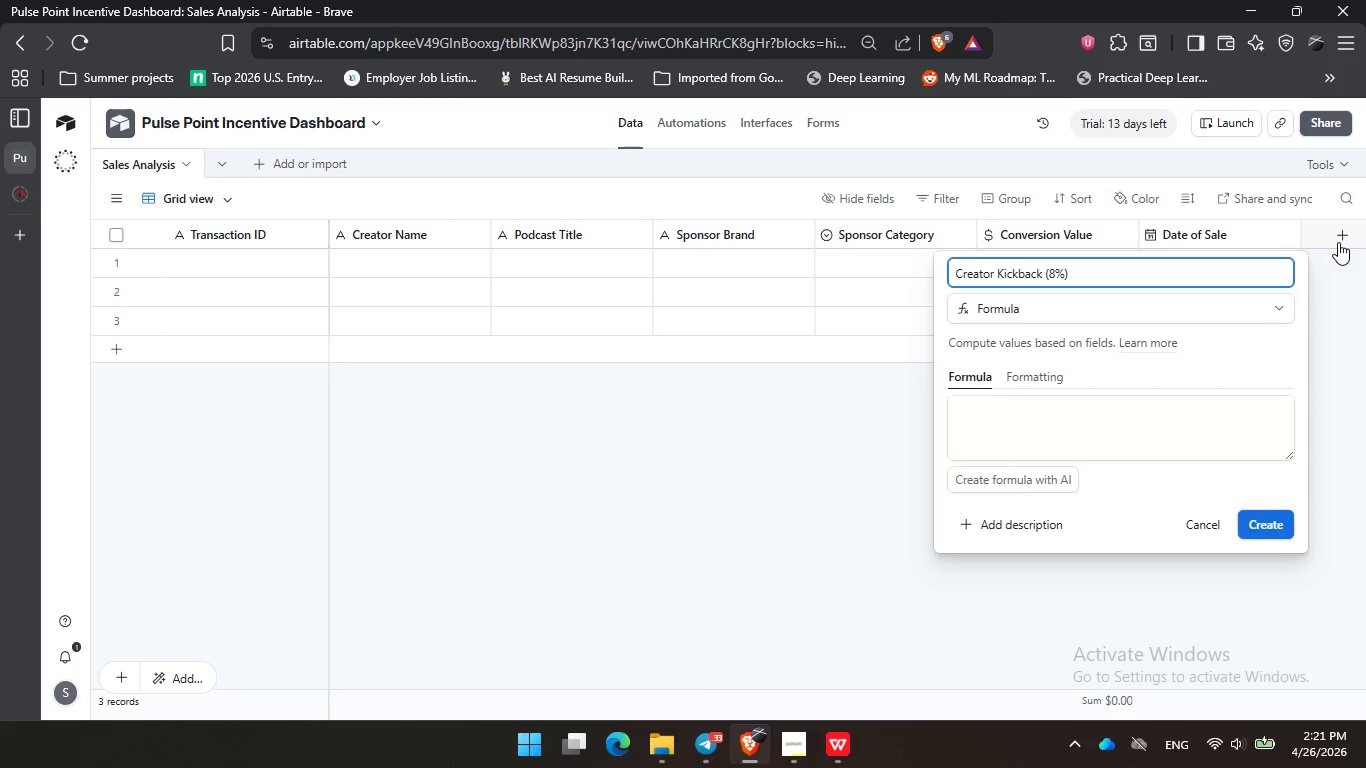 
left_click([1048, 412])
 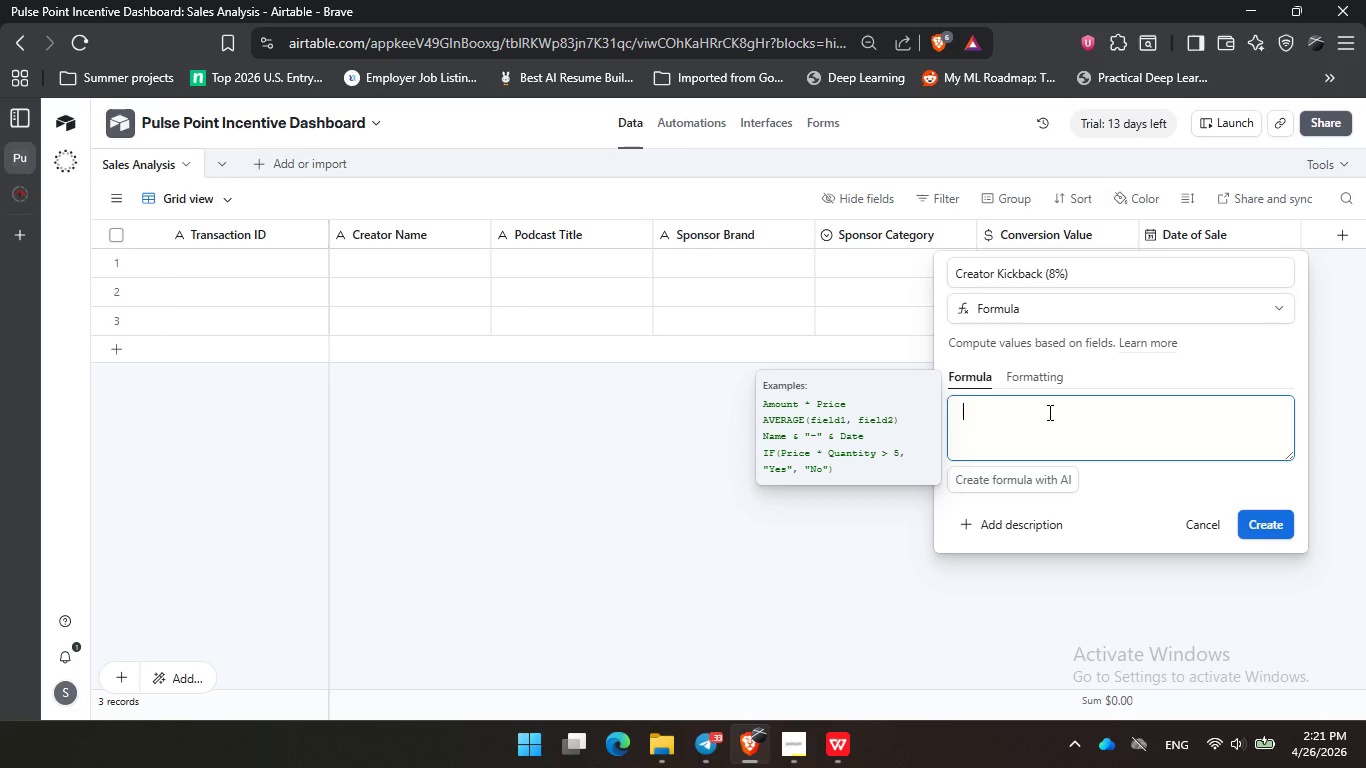 
type(con)
 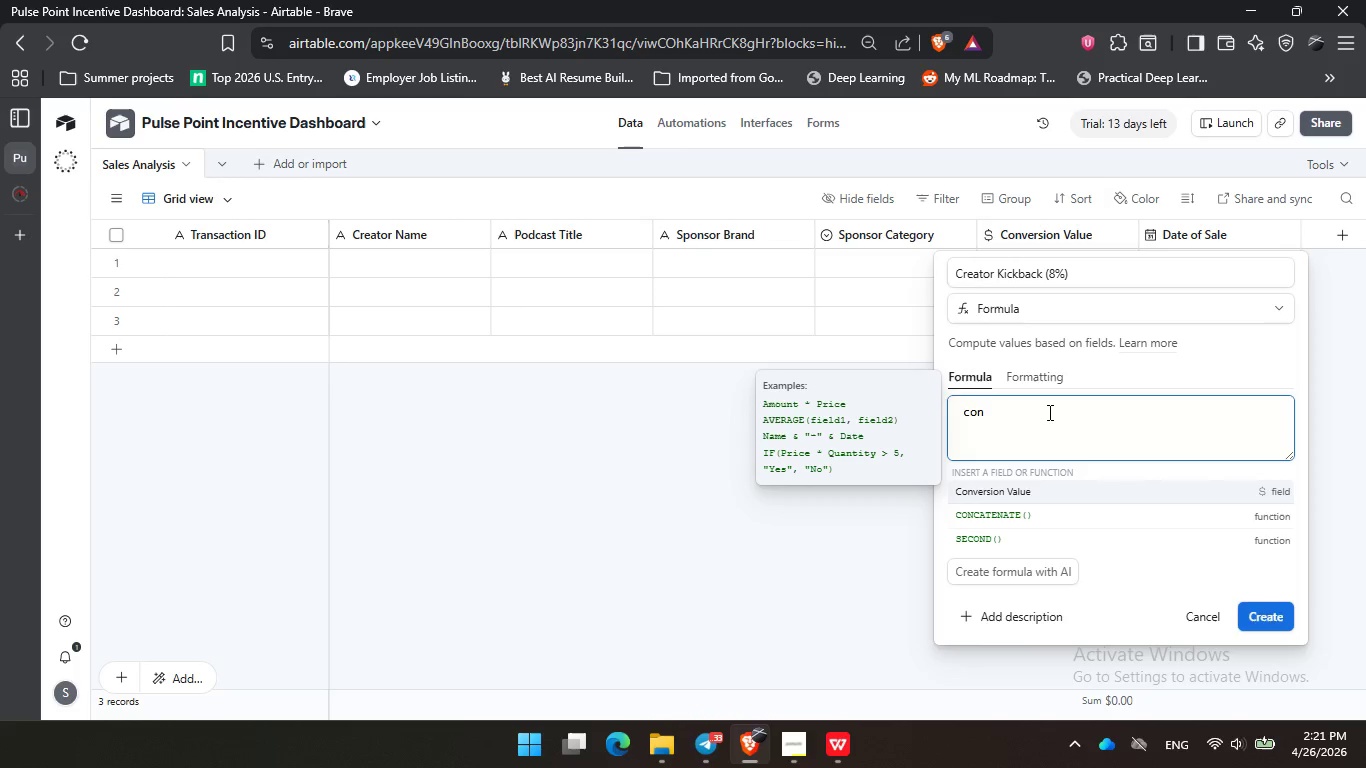 
key(Enter)
 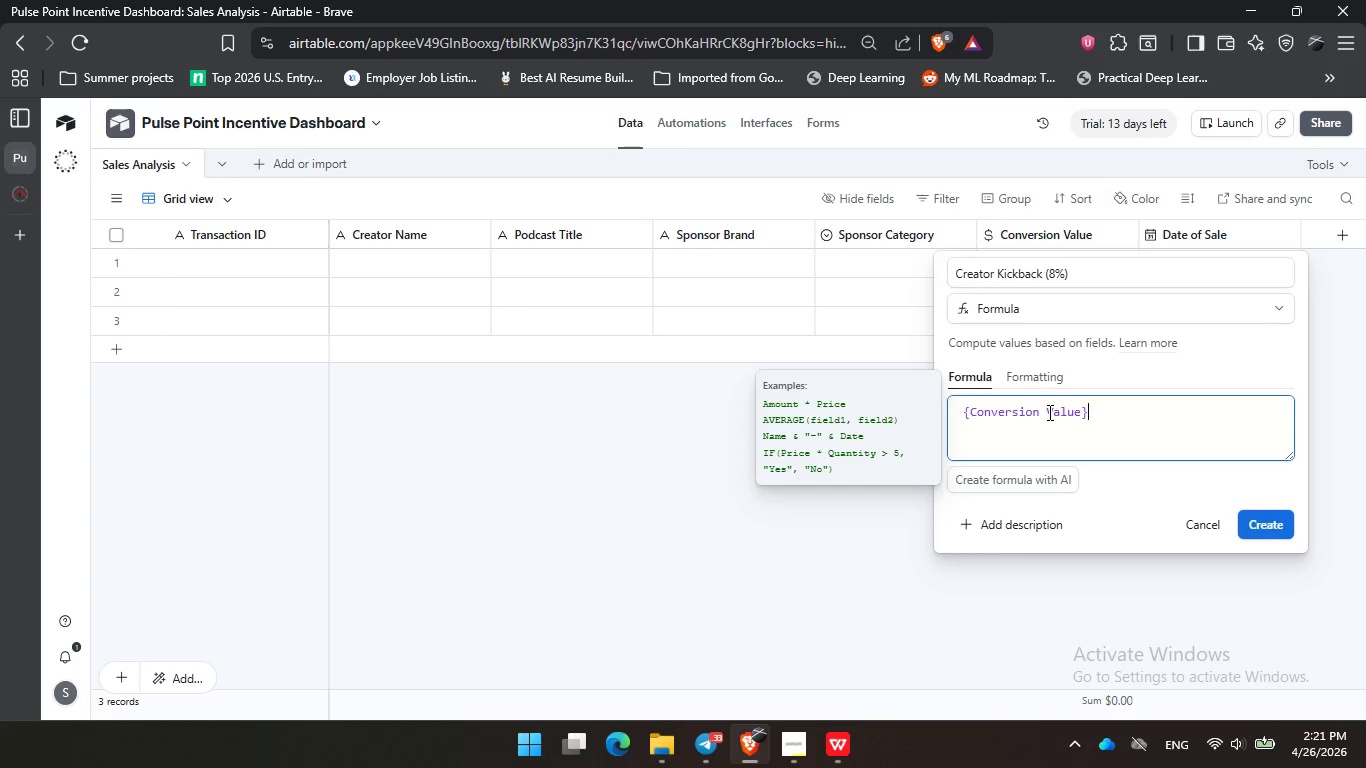 
key(Space)
 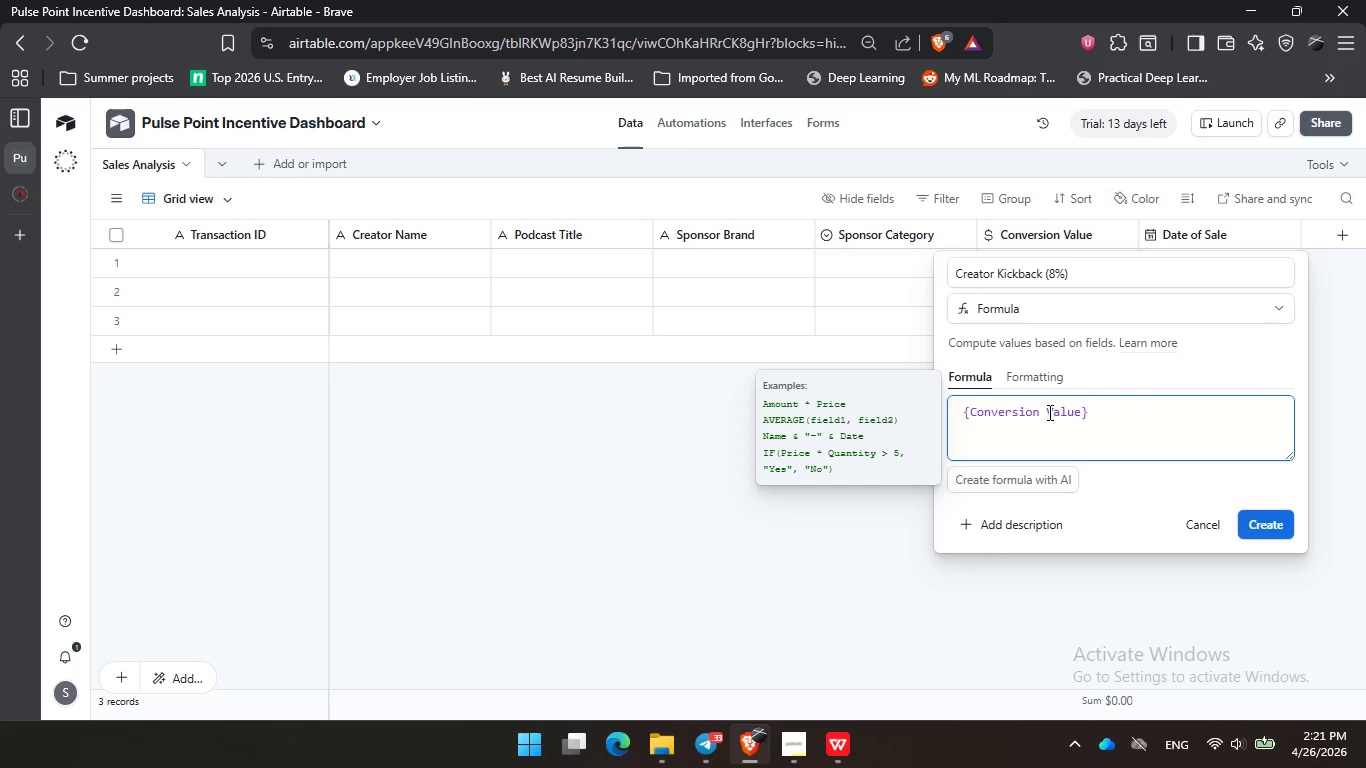 
key(Shift+8)
 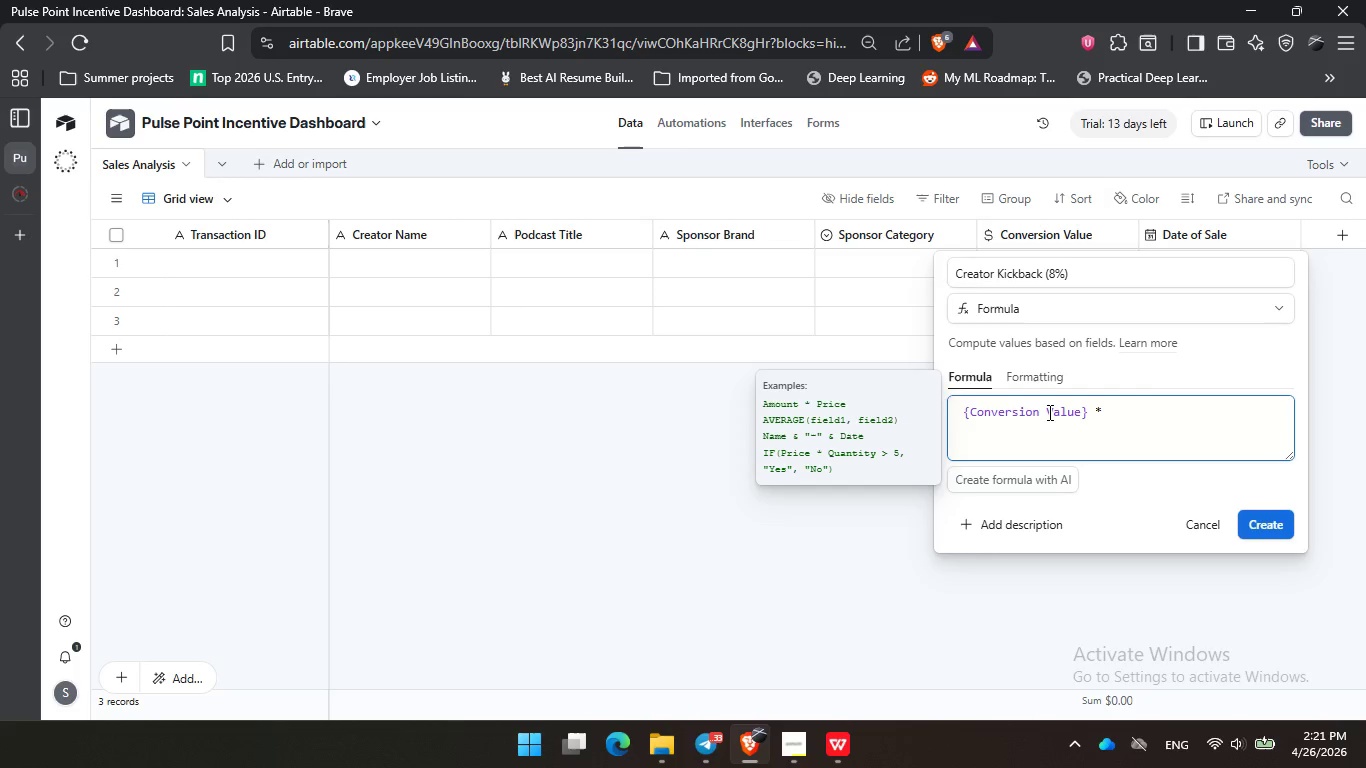 
key(Space)
 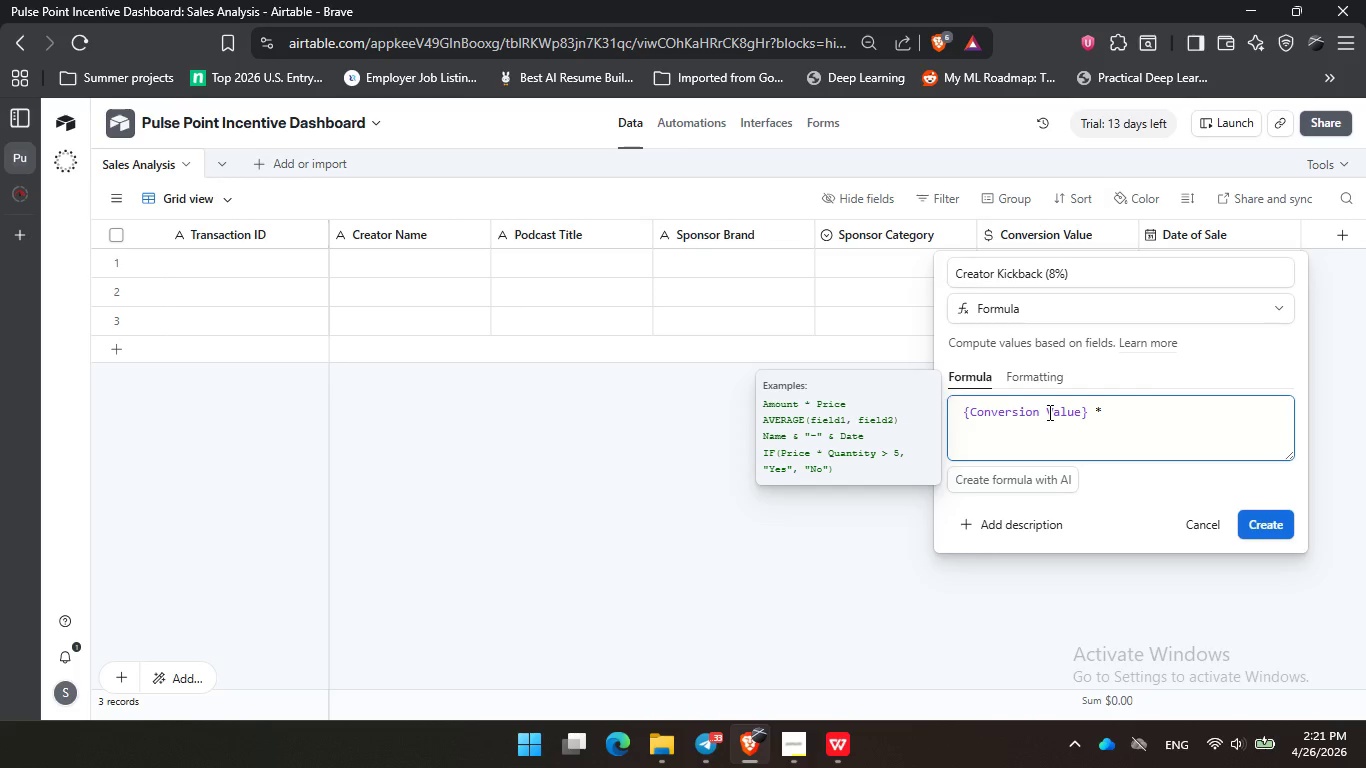 
key(Numpad0)
 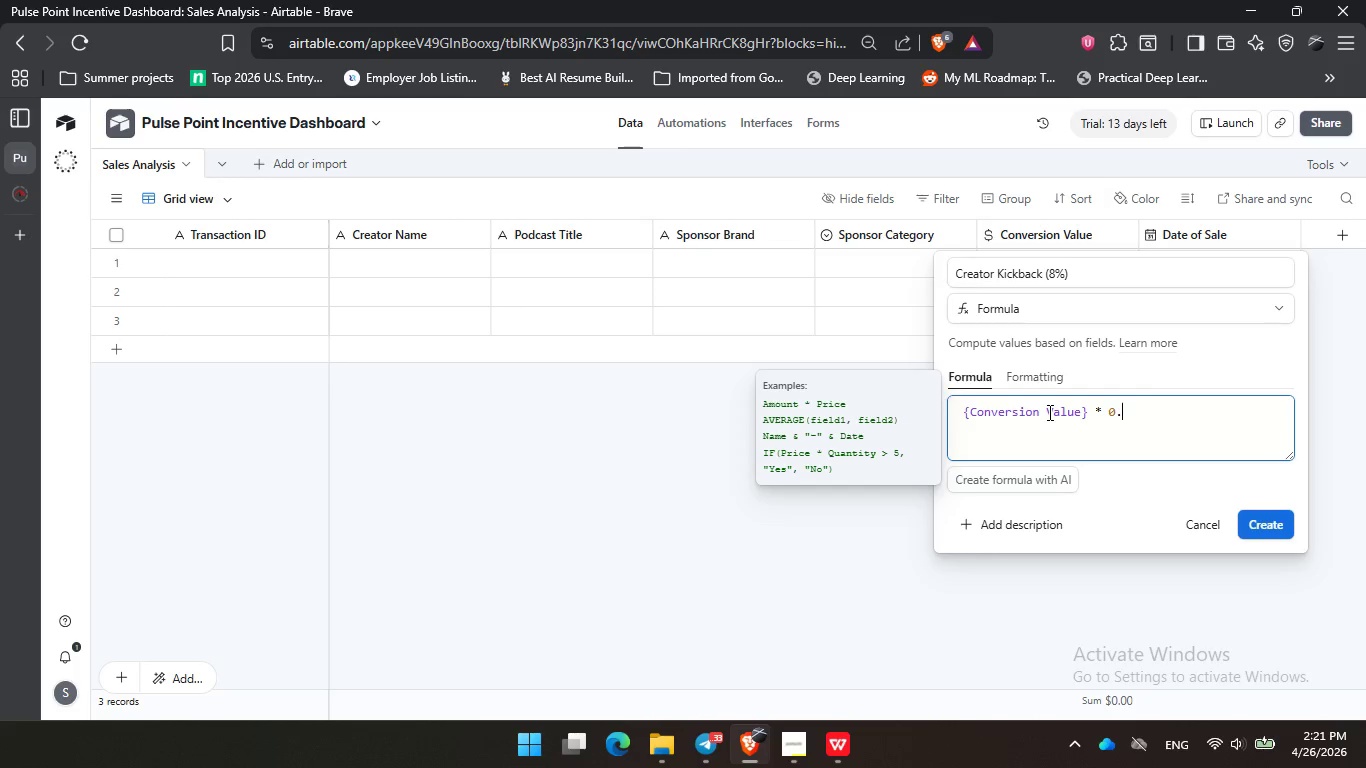 
key(NumpadDecimal)
 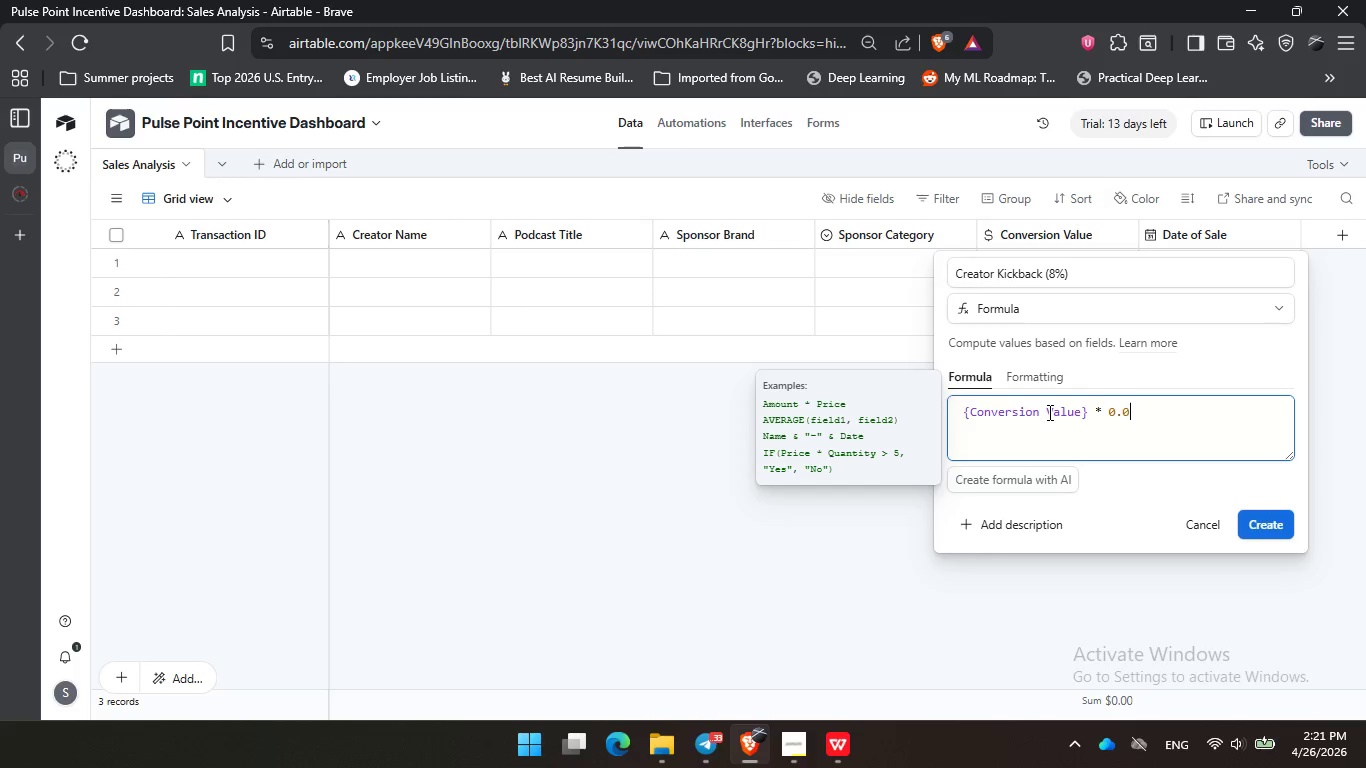 
key(Numpad0)
 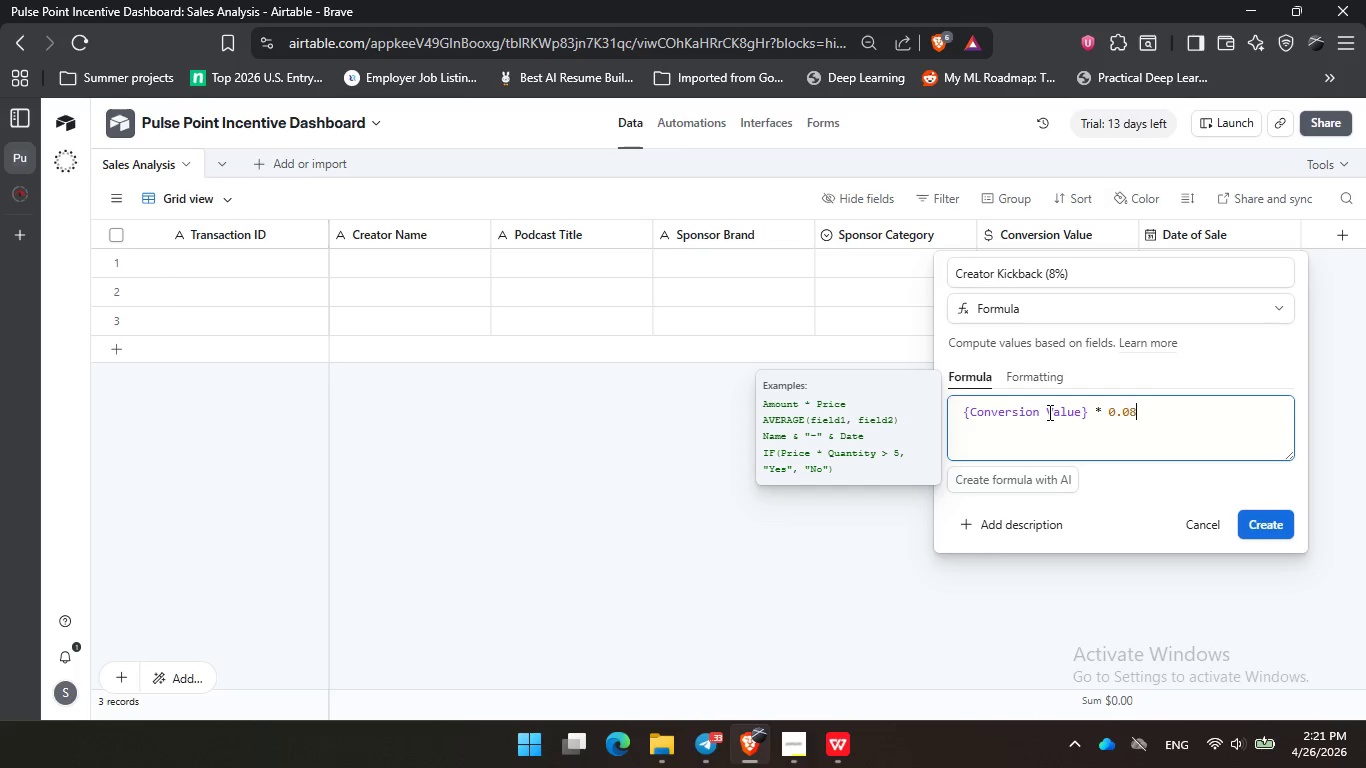 
key(Numpad8)
 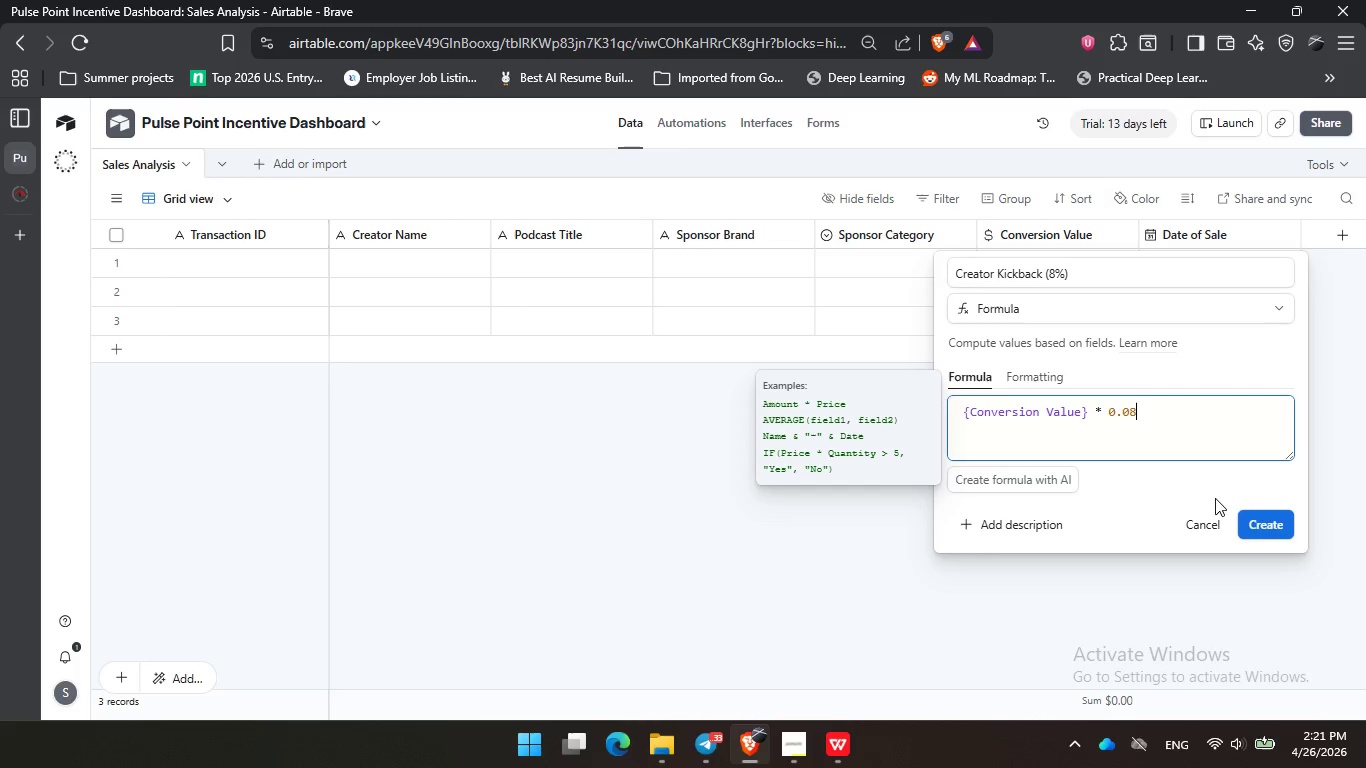 
left_click([1257, 521])
 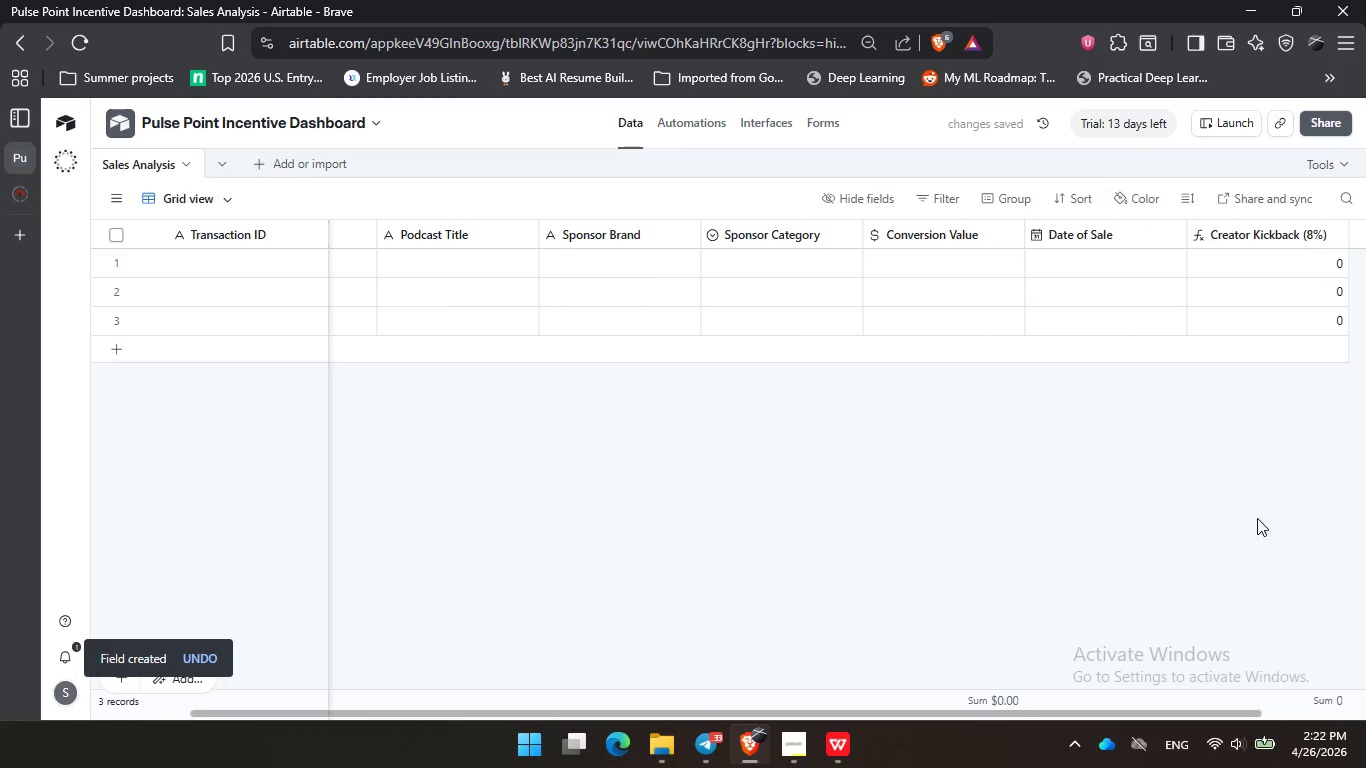 
wait(6.59)
 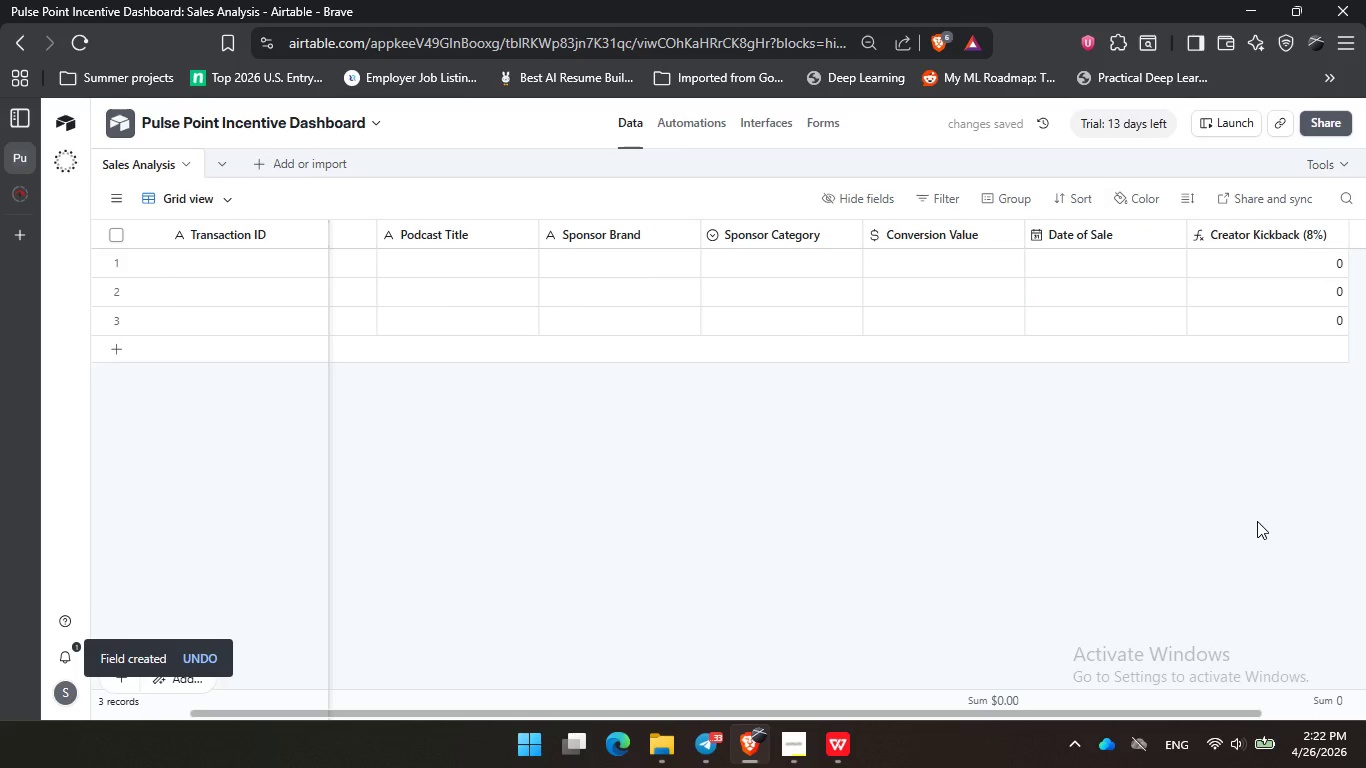 
left_click_drag(start_coordinate=[1122, 712], to_coordinate=[1224, 699])
 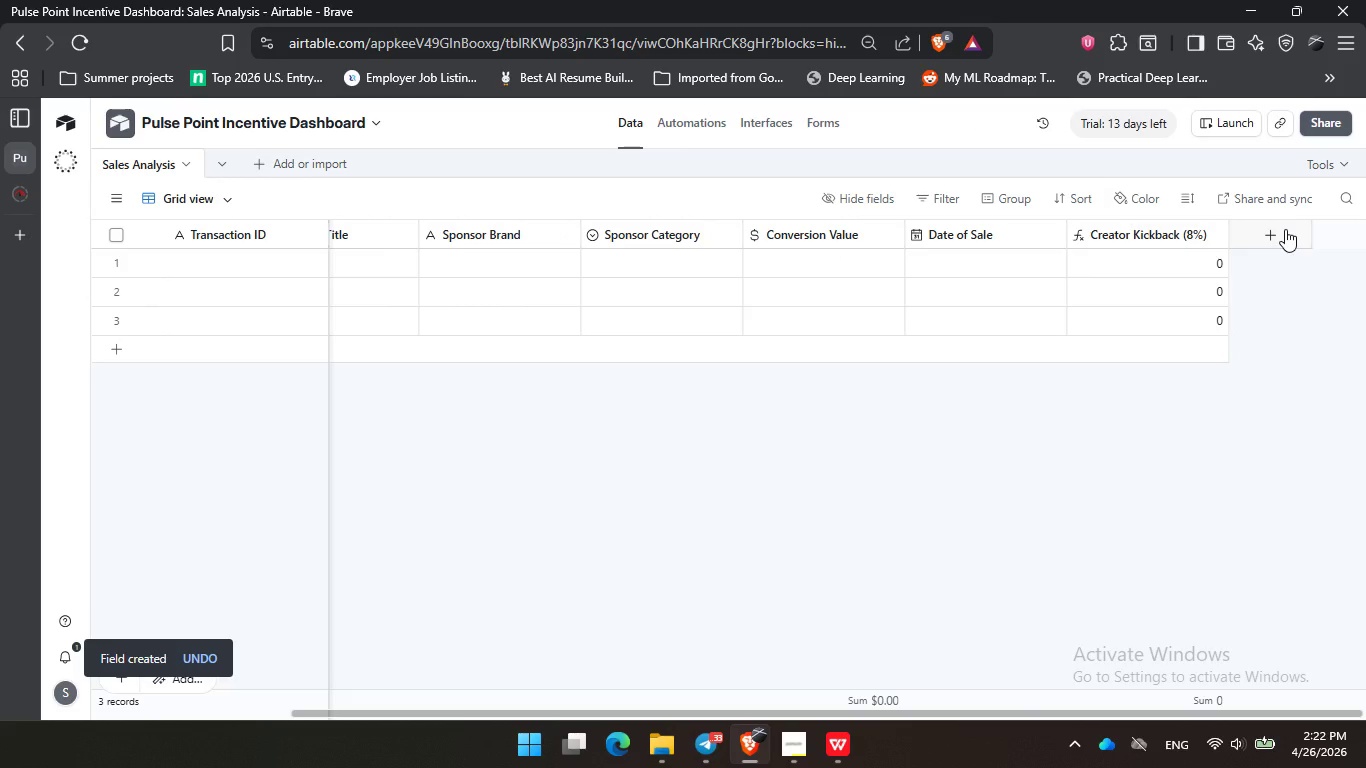 
left_click([1285, 229])
 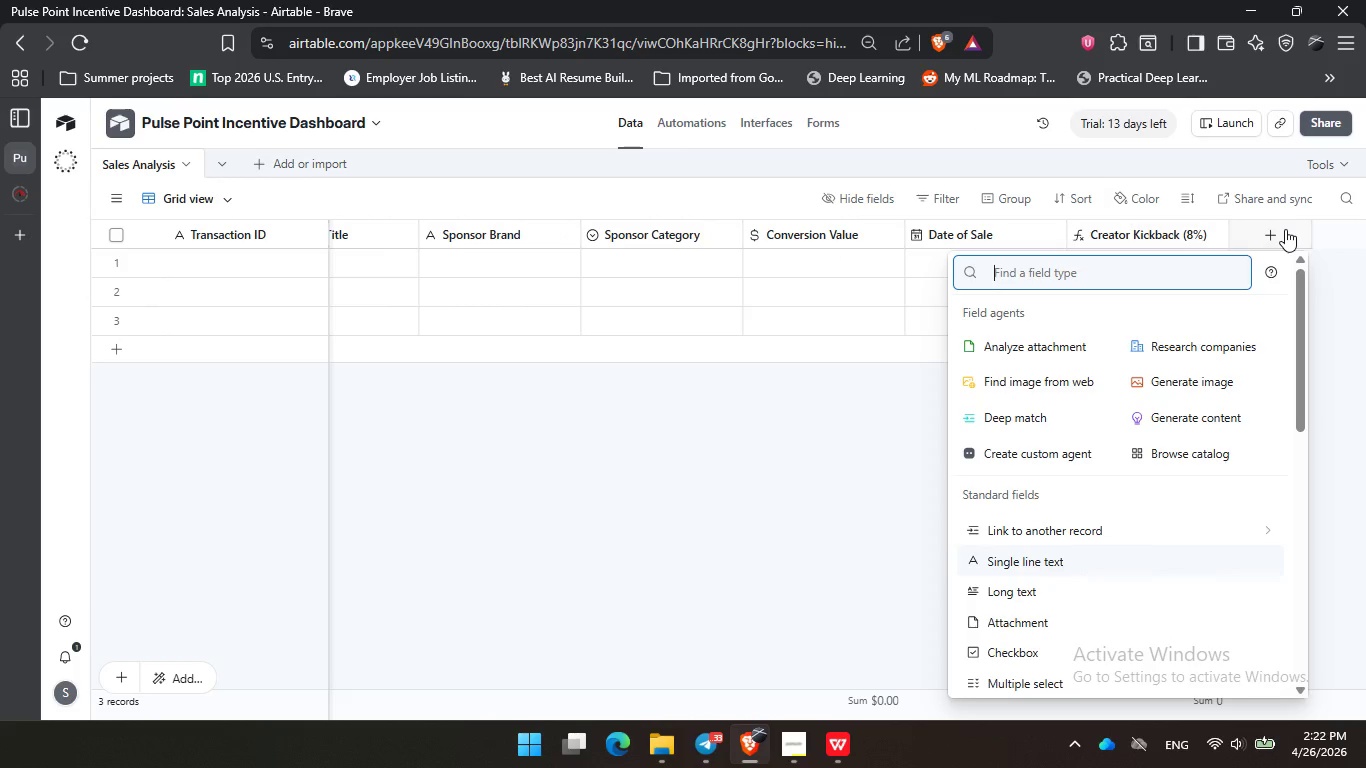 
type(for)
 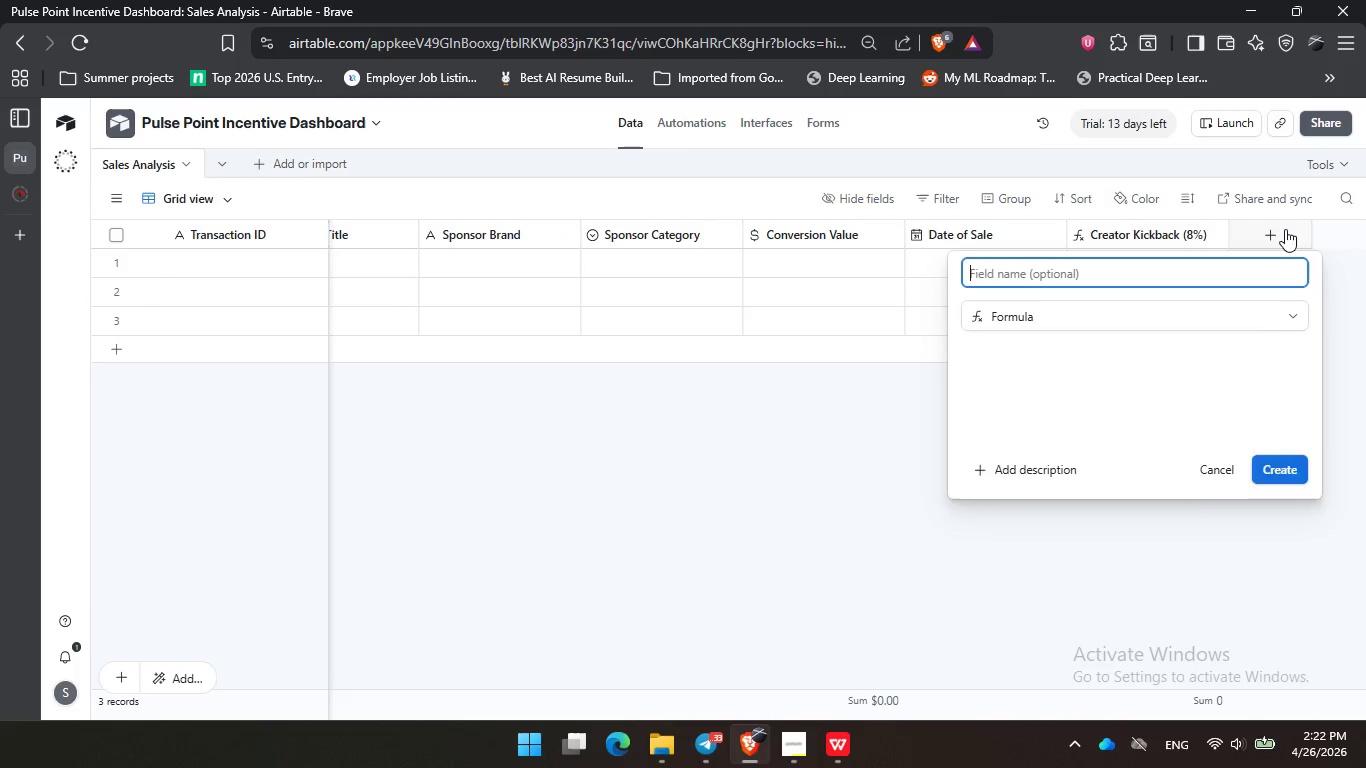 
key(Enter)
 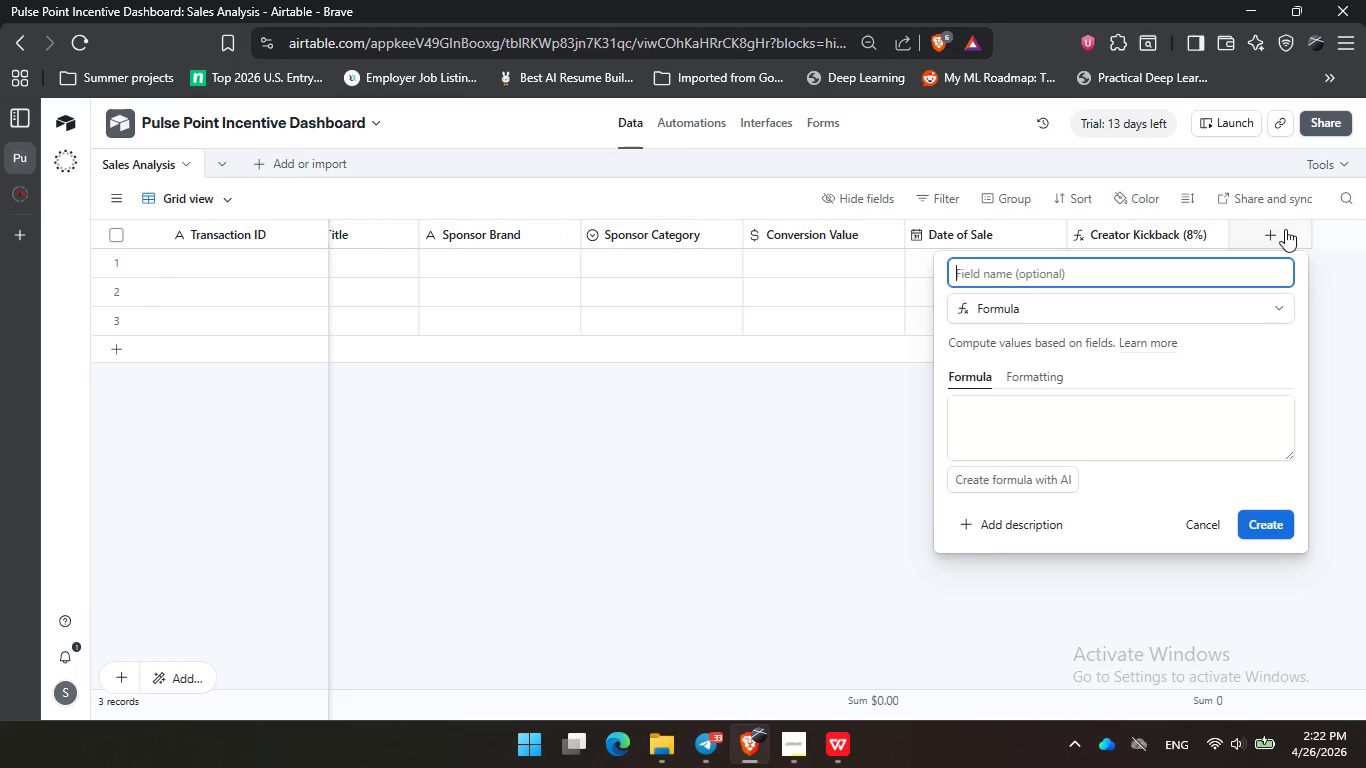 
type(Bonus Multiplier)
 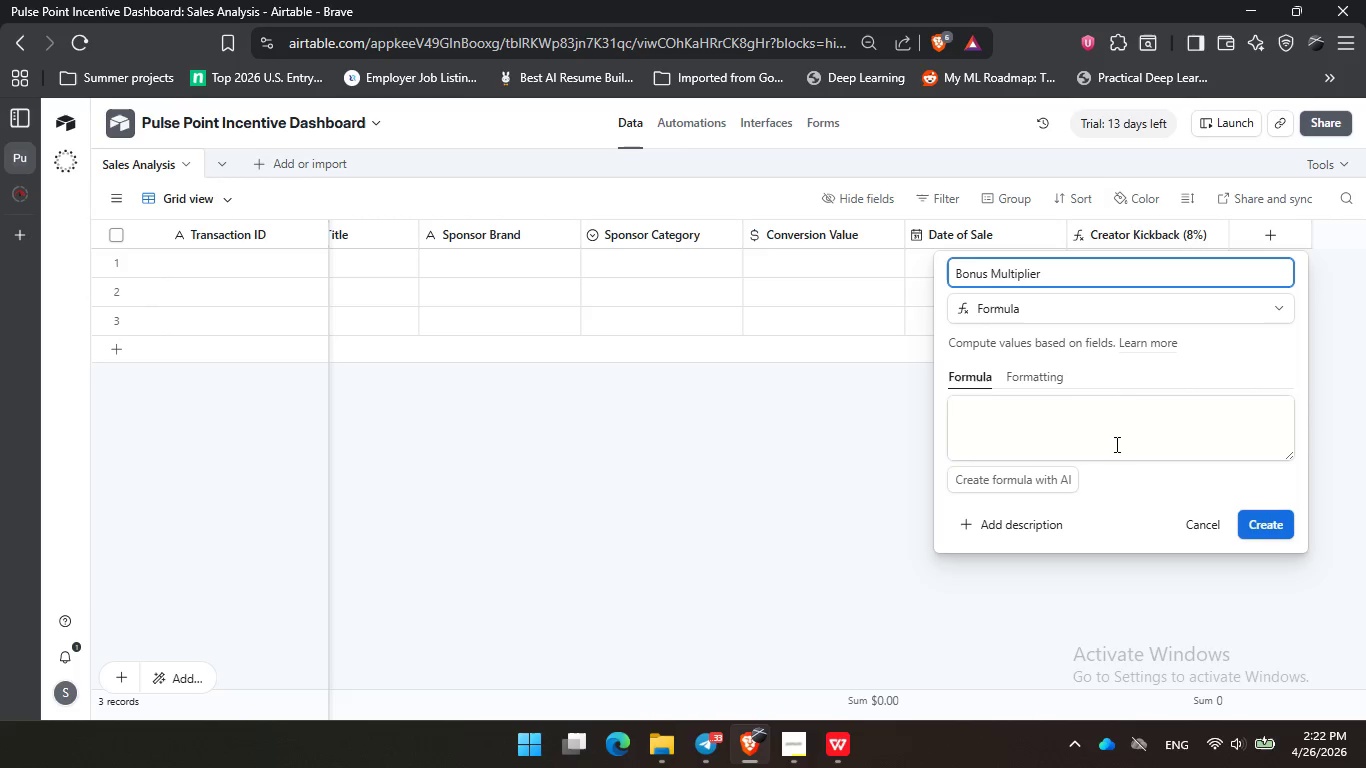 
left_click([1079, 416])
 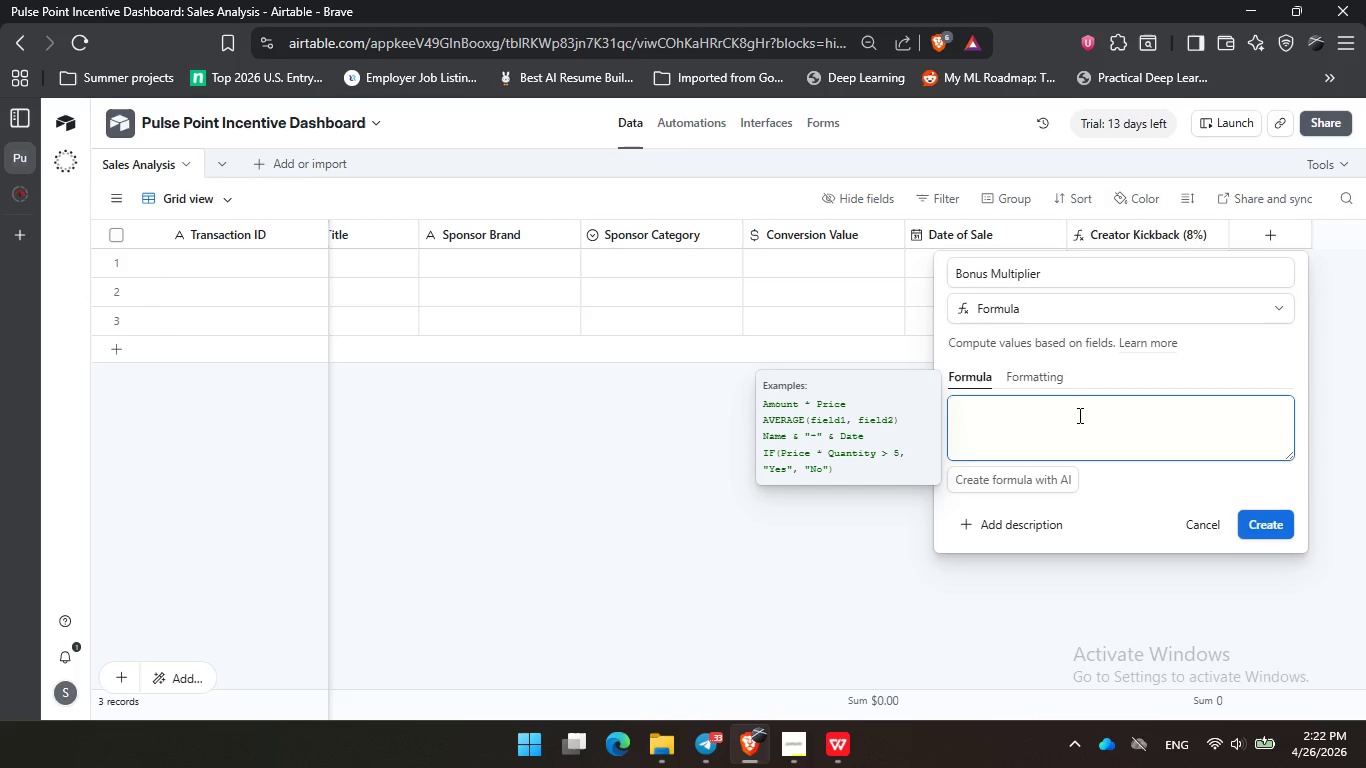 
type(if)
 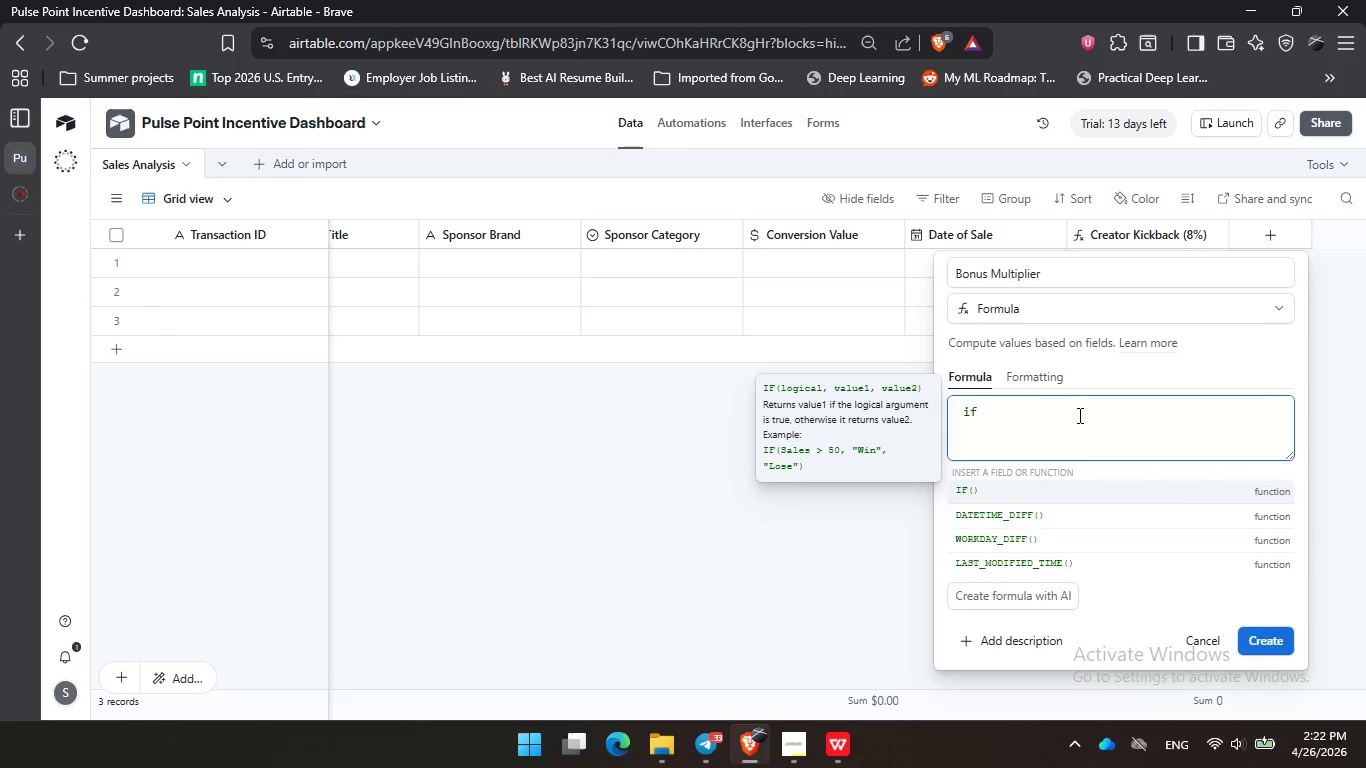 
key(Enter)
 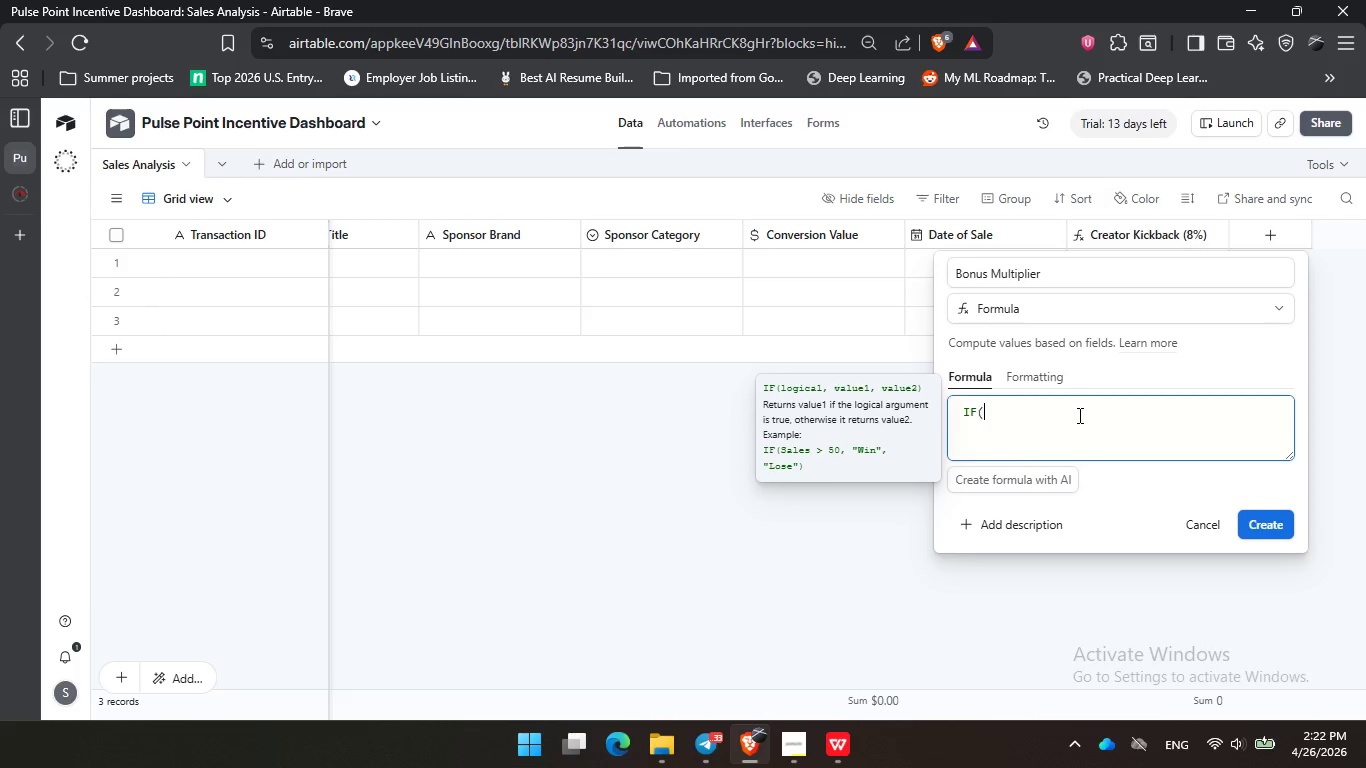 
key(Enter)
 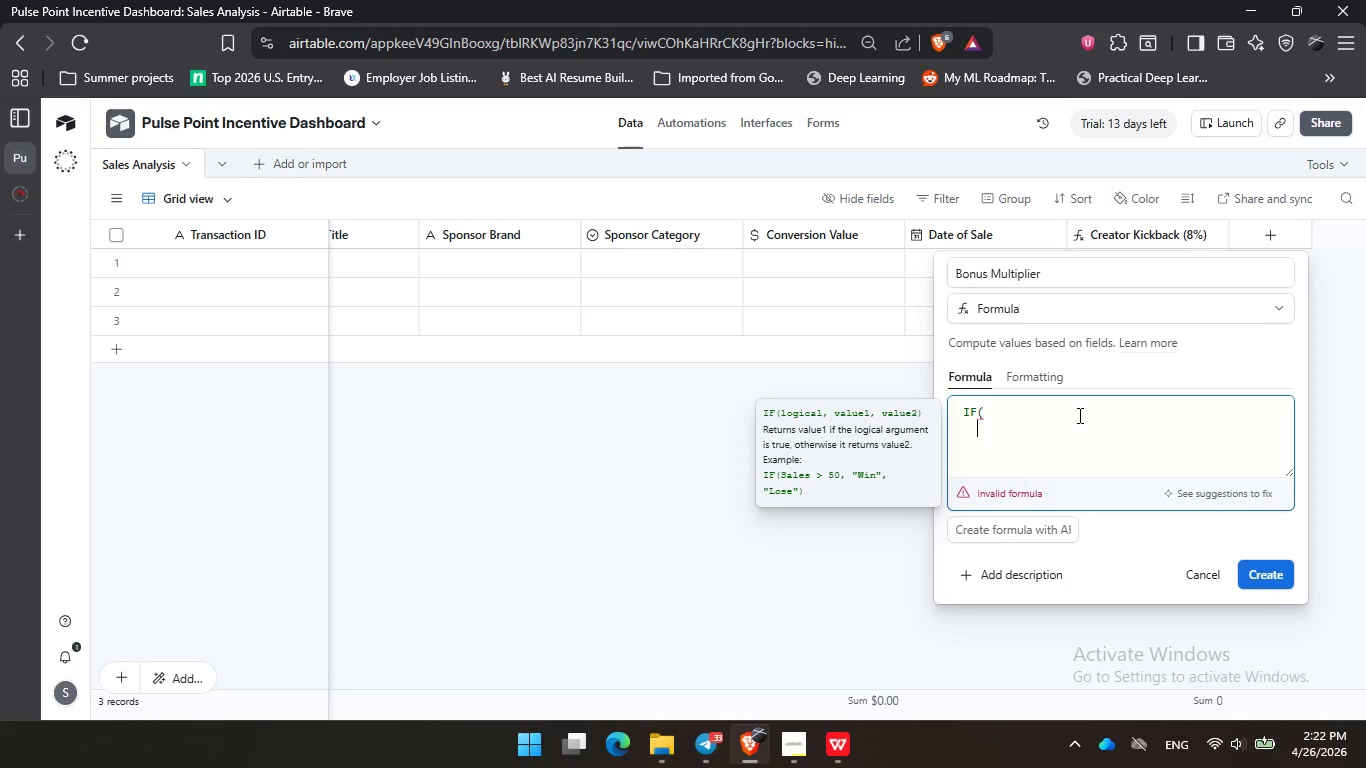 
type(con)
 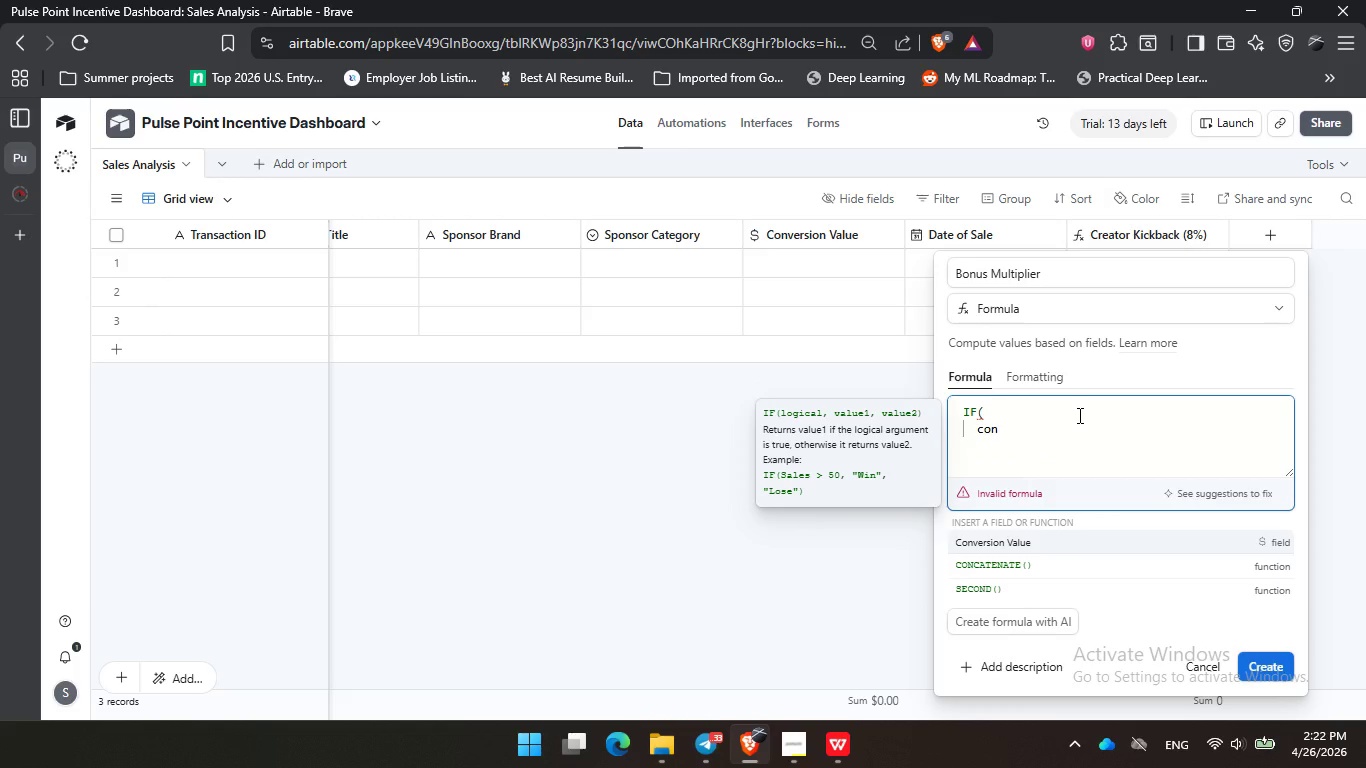 
key(Enter)
 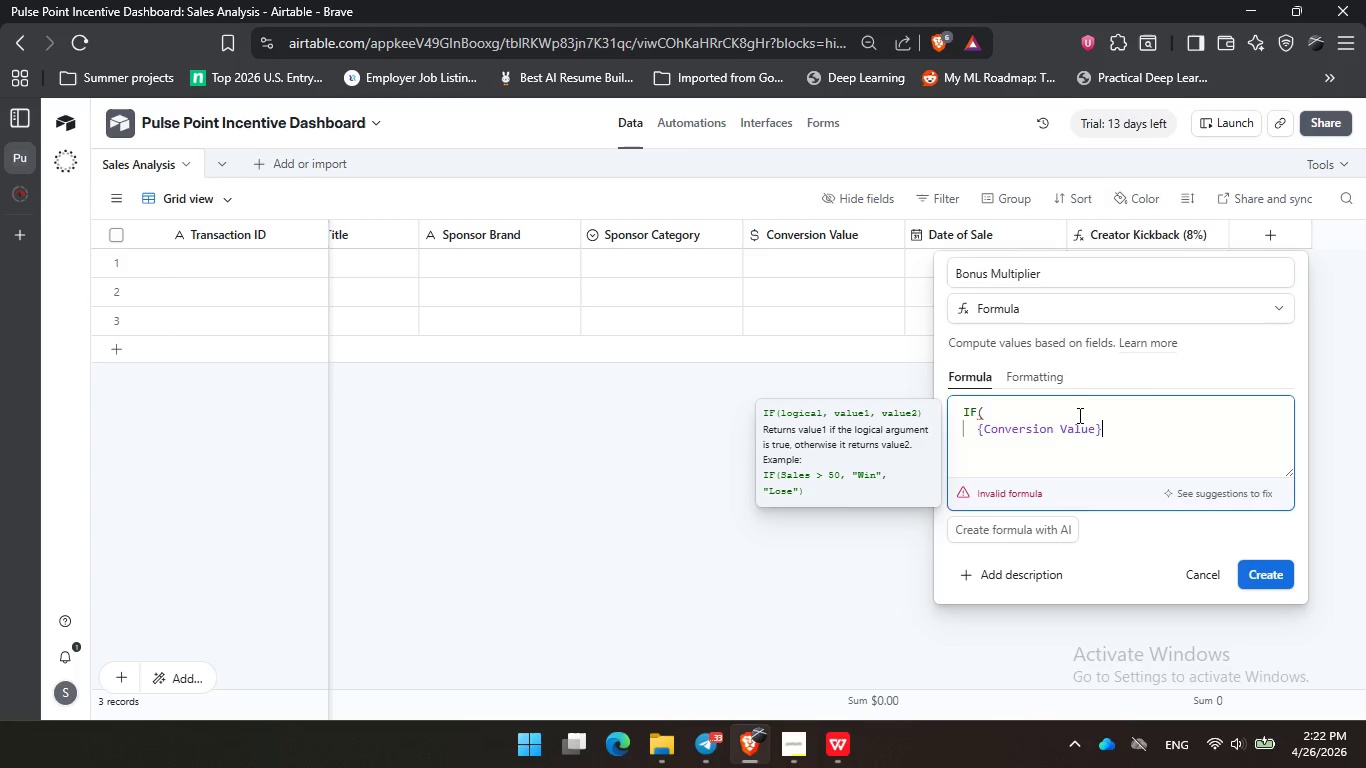 
key(Space)
 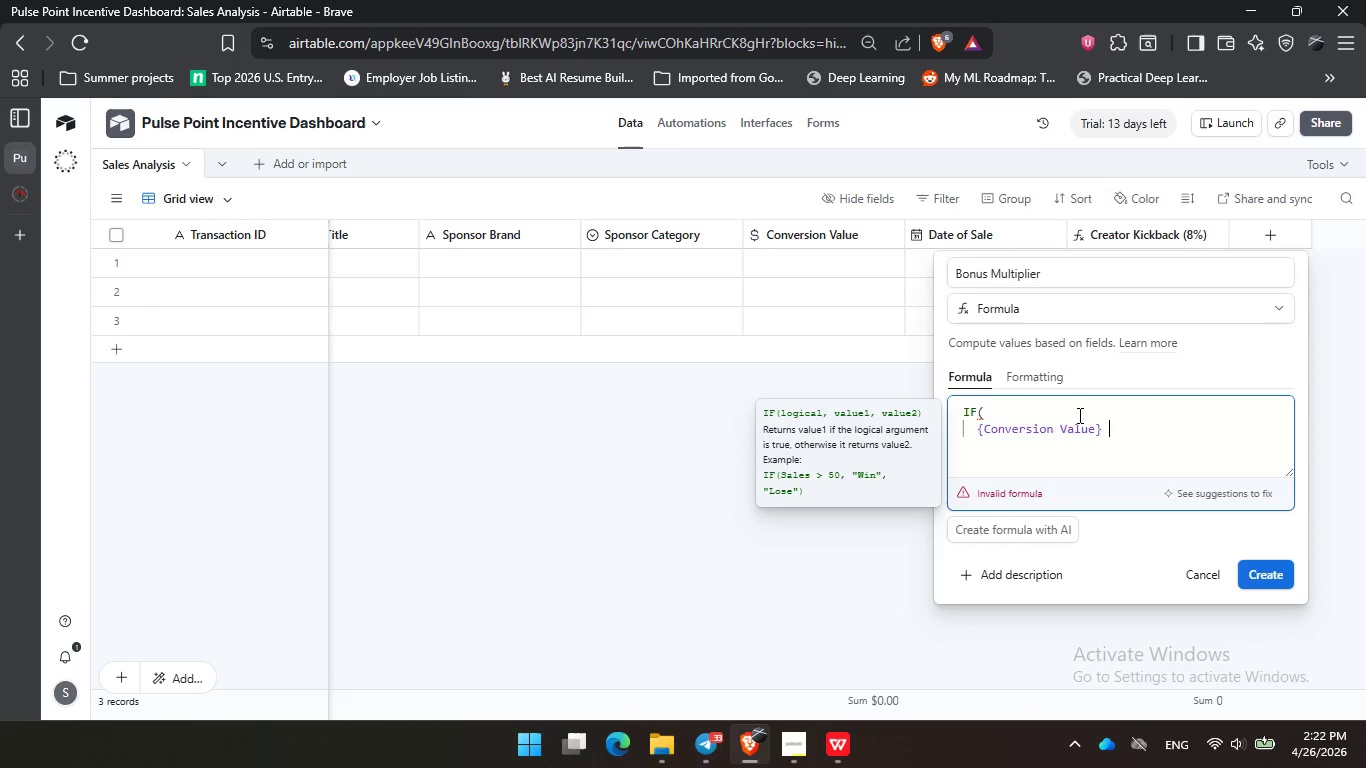 
key(Shift+Period)
 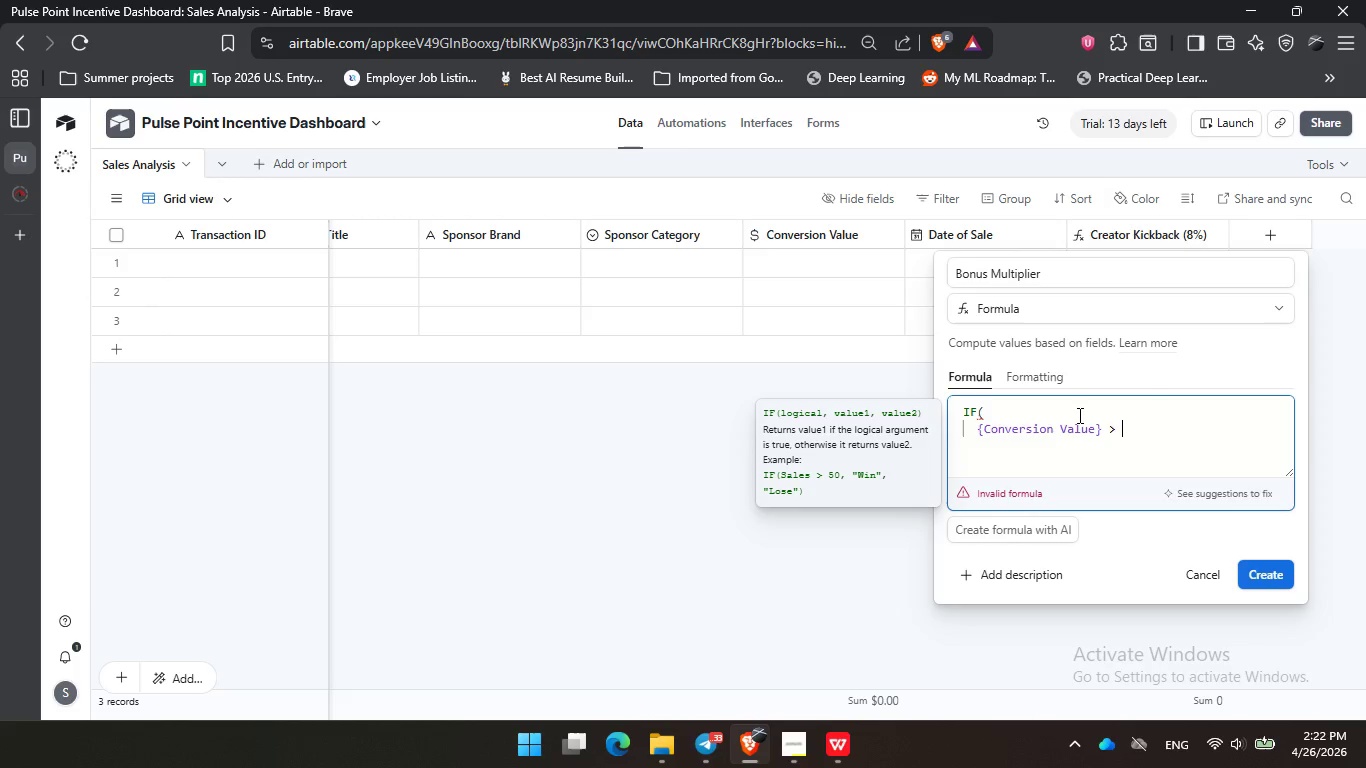 
key(Space)
 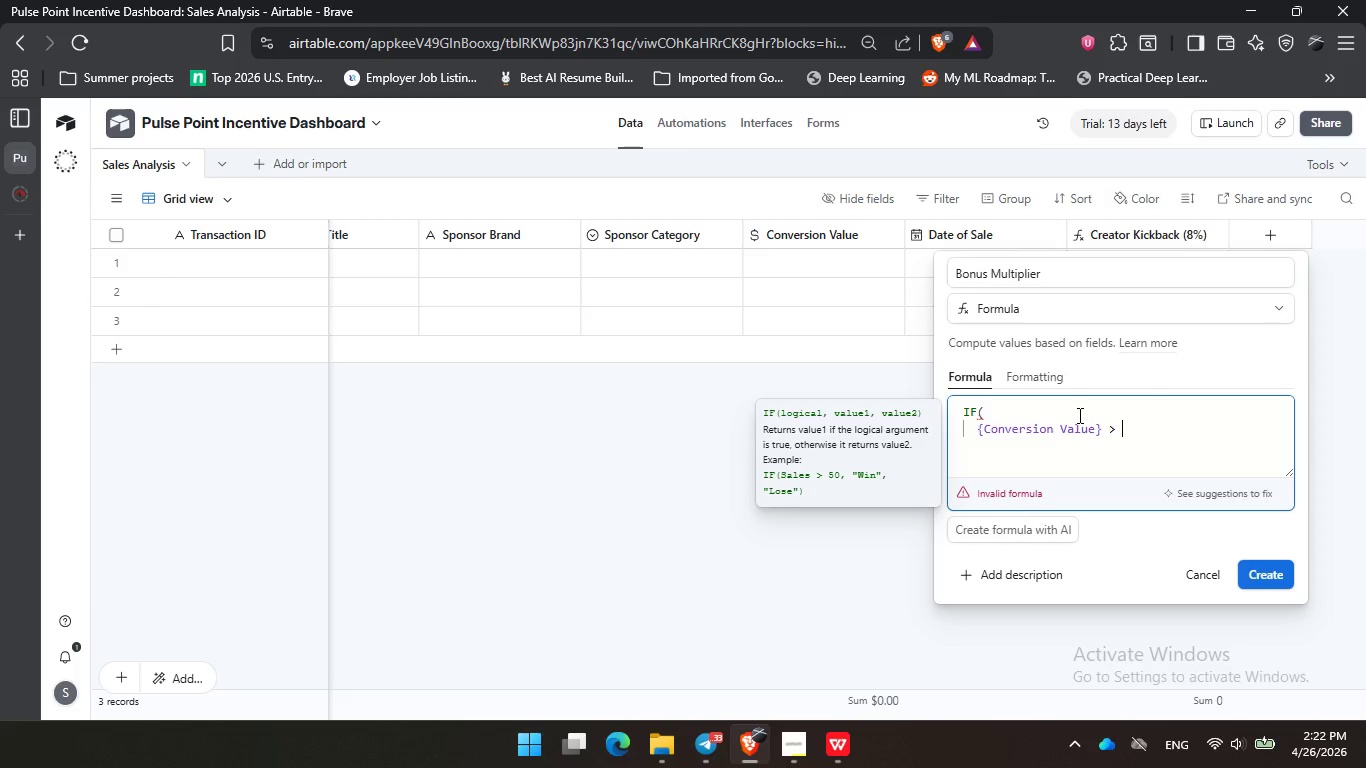 
key(Numpad5)
 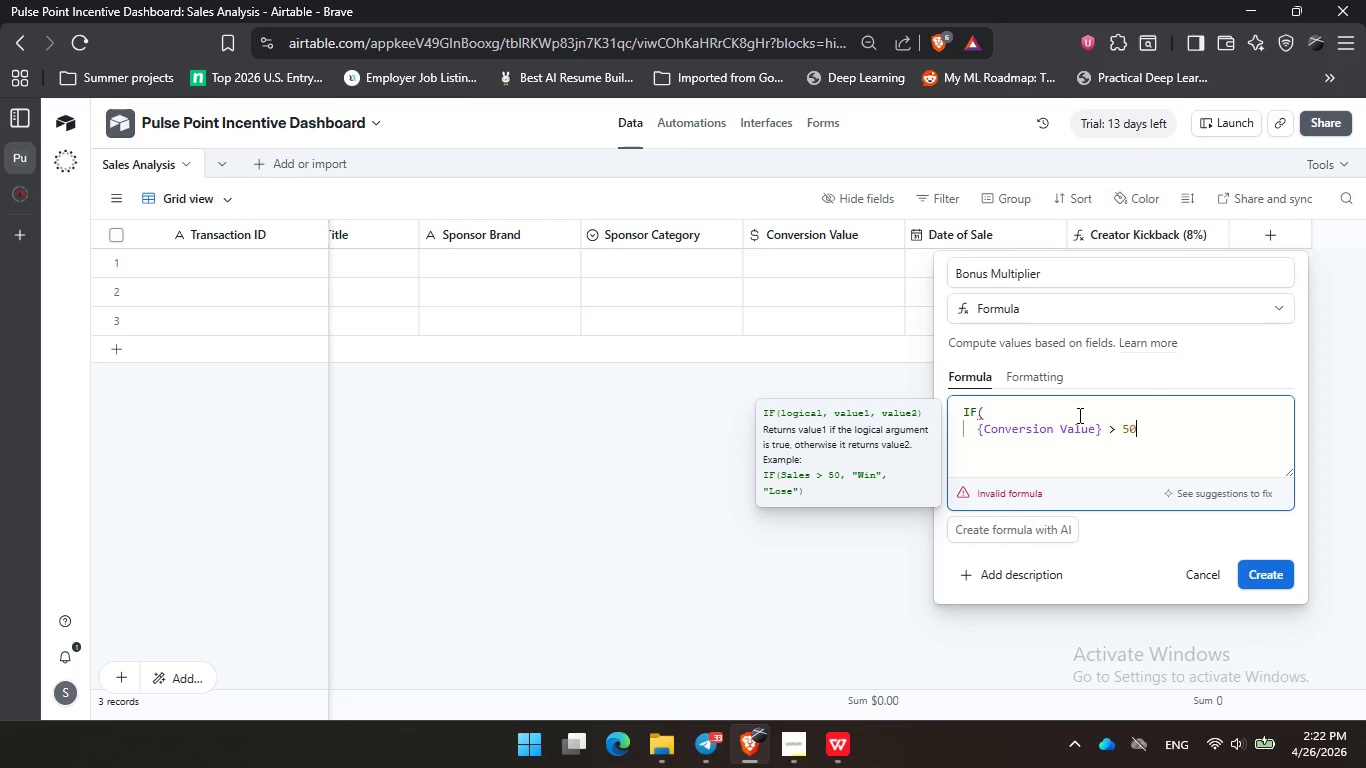 
key(Numpad0)
 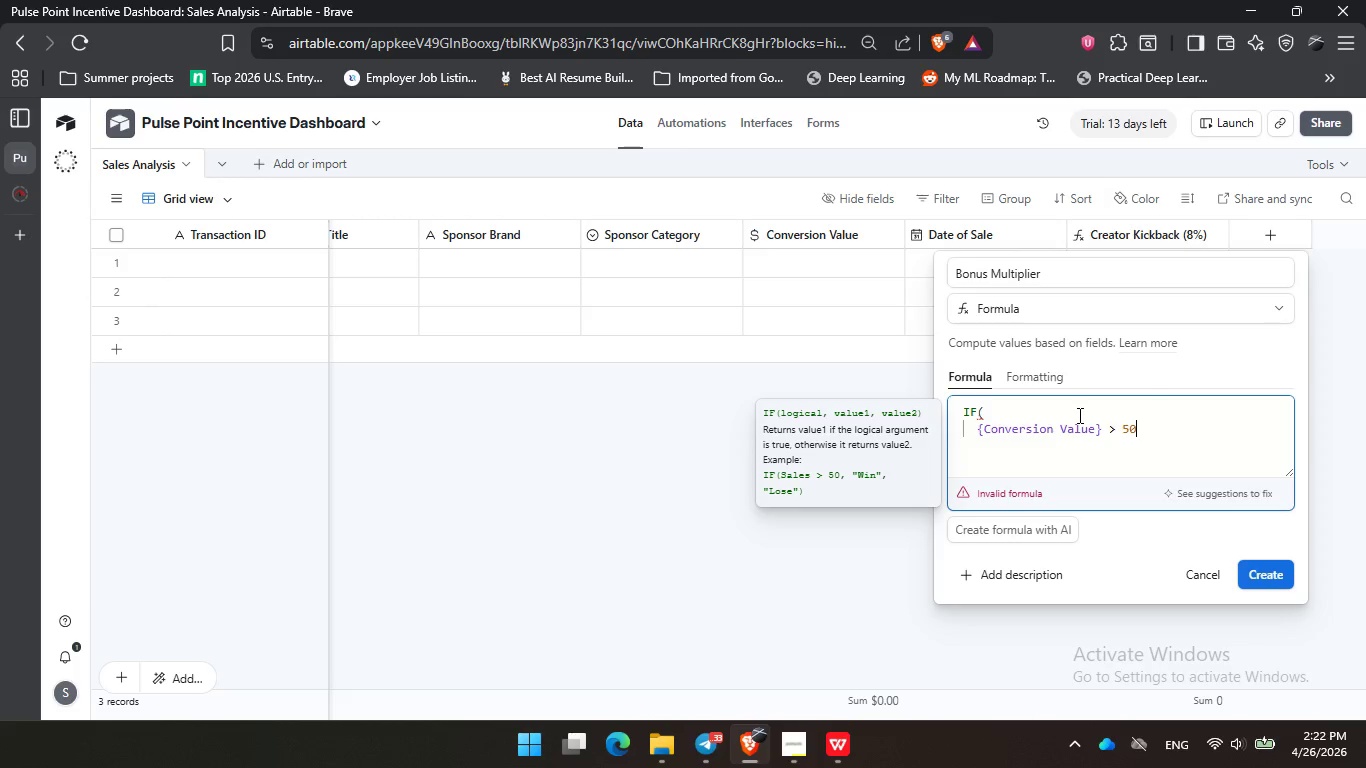 
key(Numpad0)
 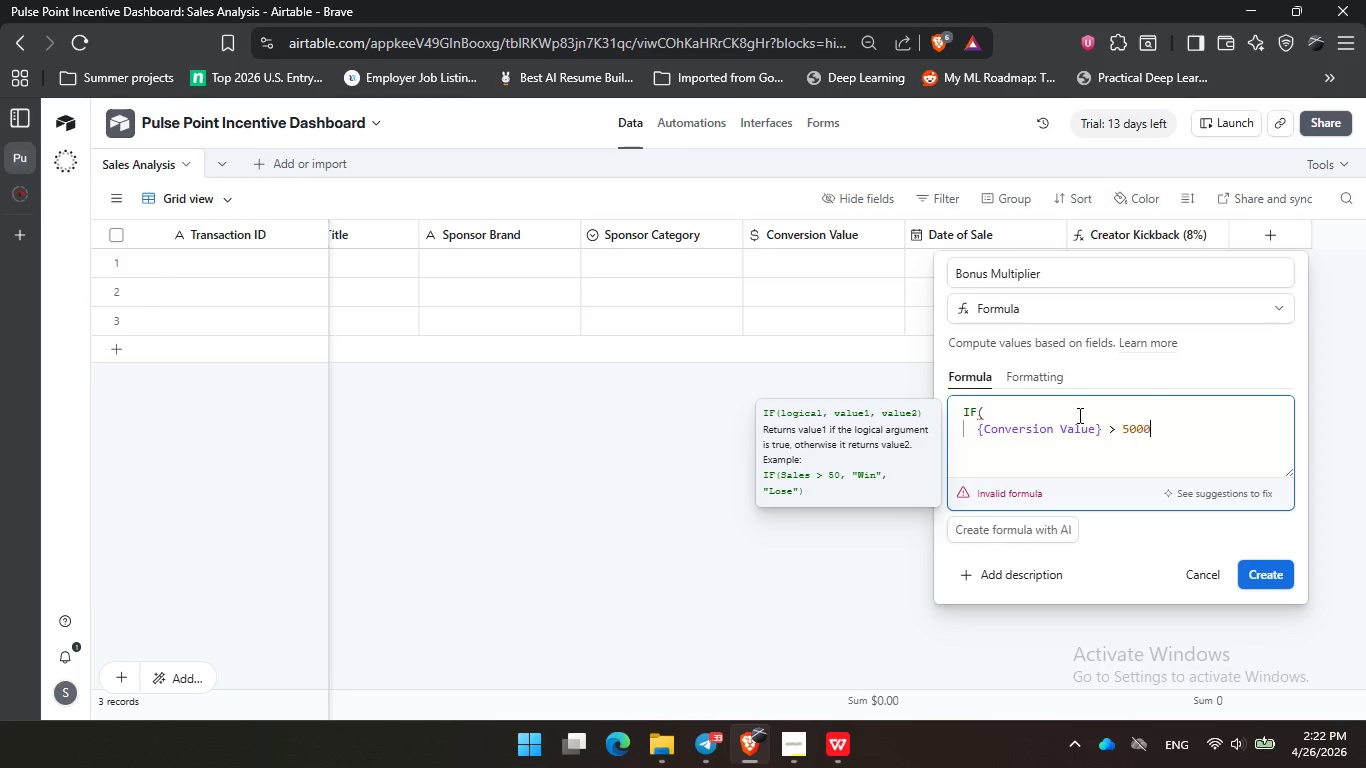 
key(Numpad0)
 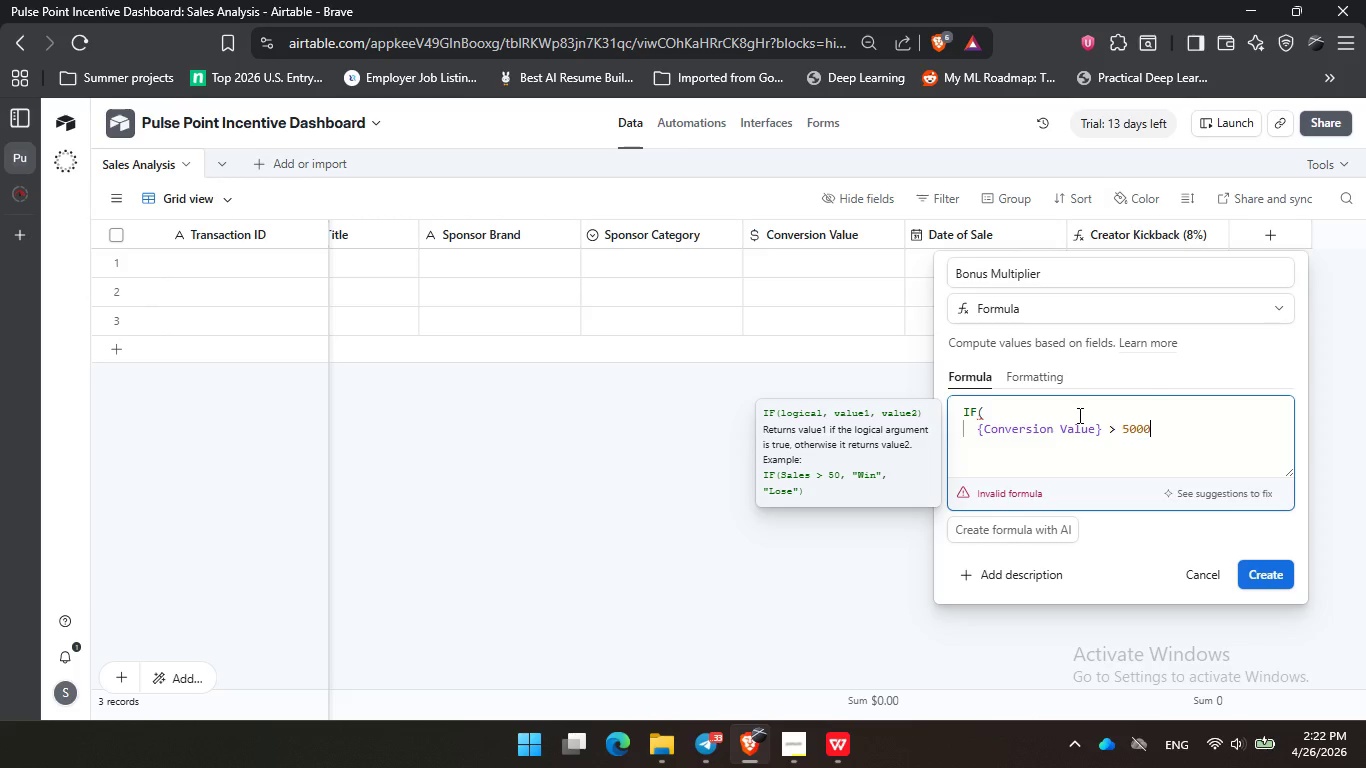 
key(Comma)
 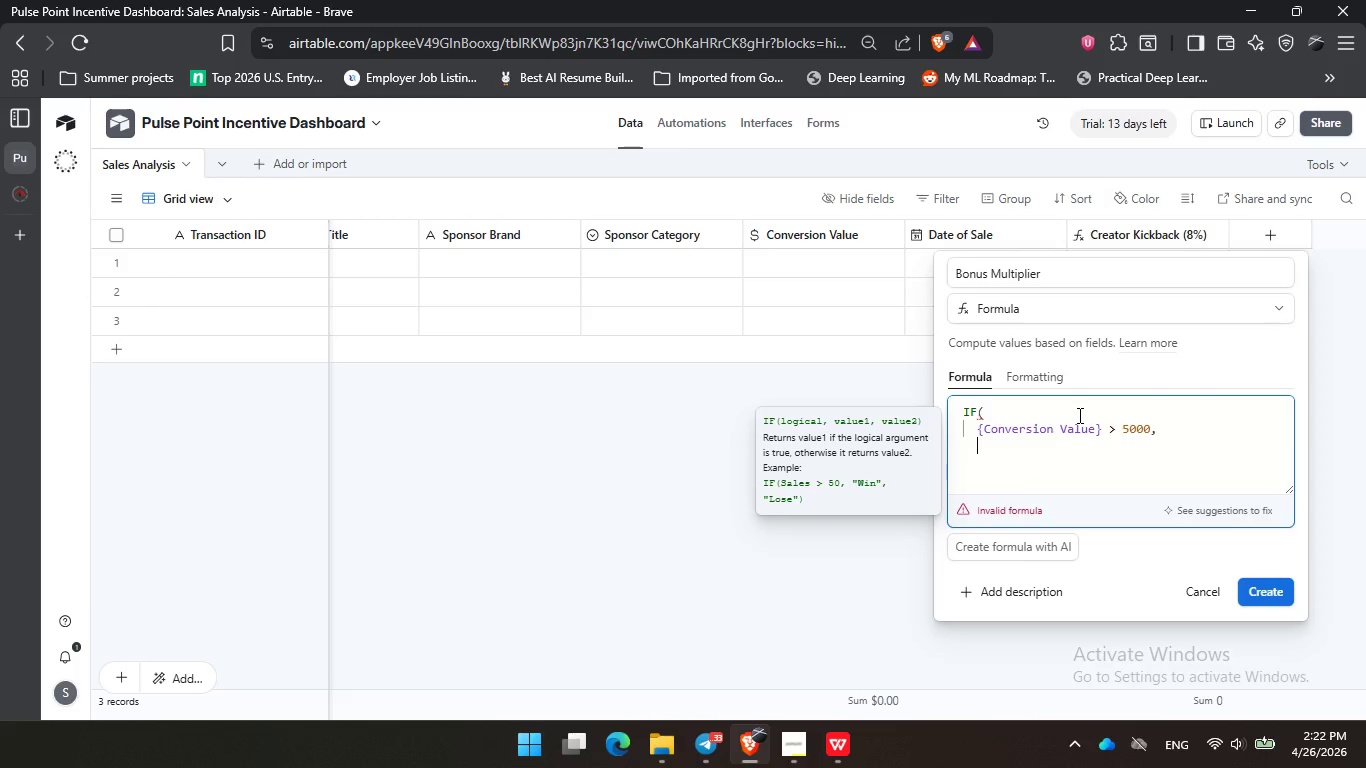 
key(Enter)
 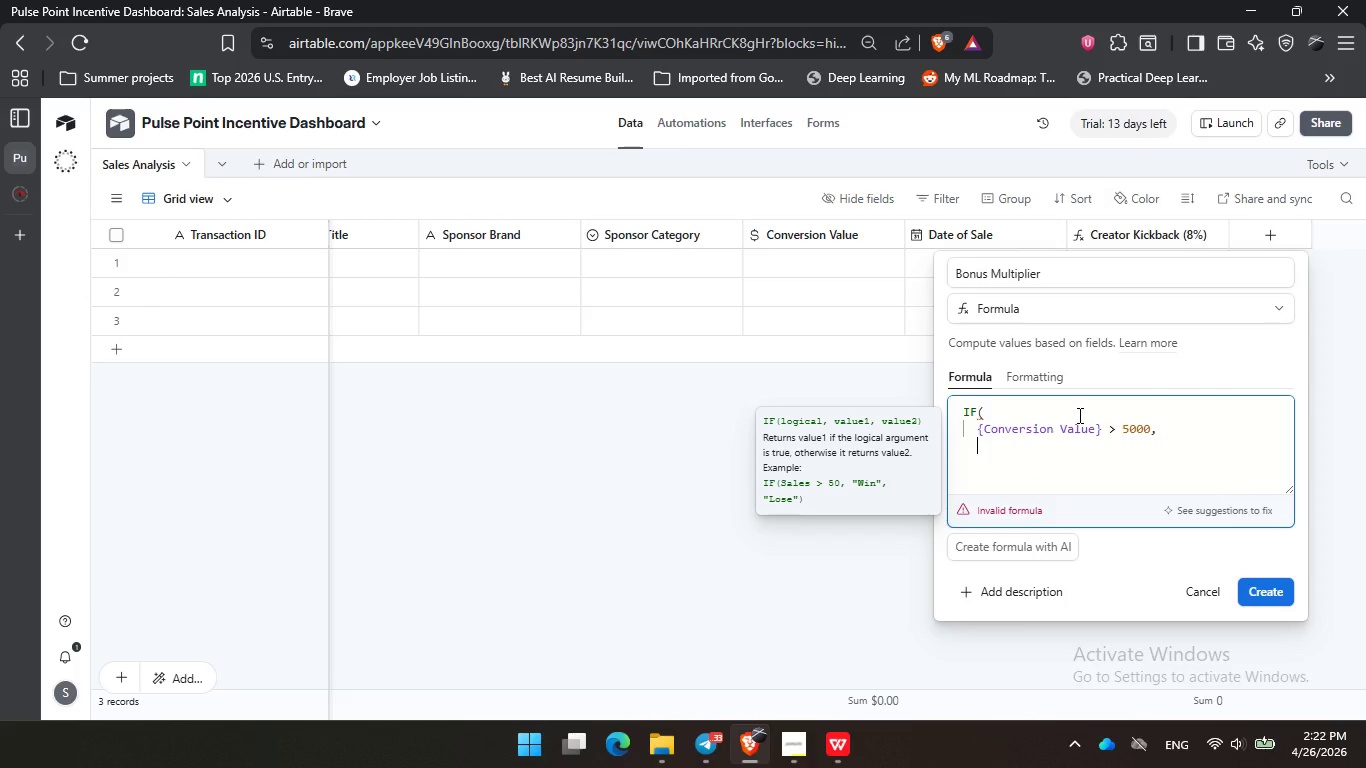 
type("Bonus Eligible)
 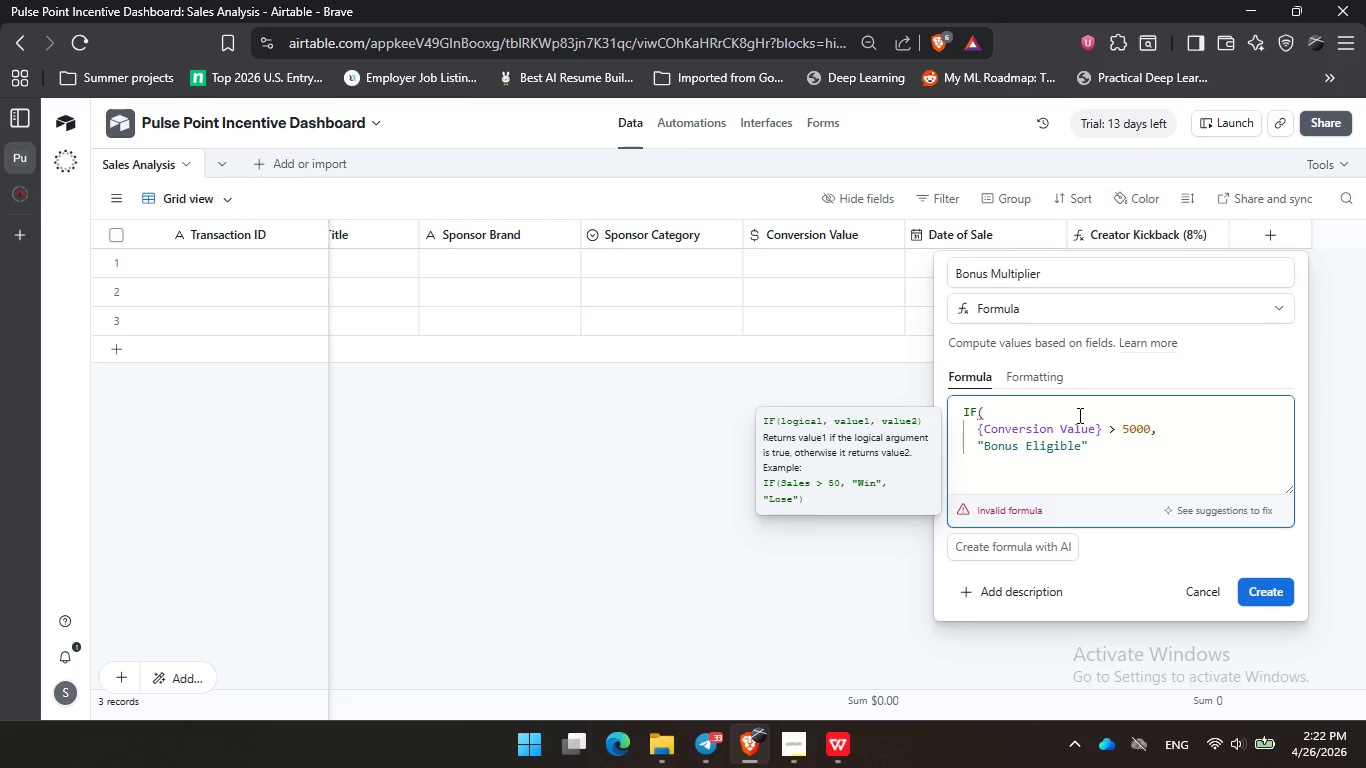 
key(ArrowRight)
 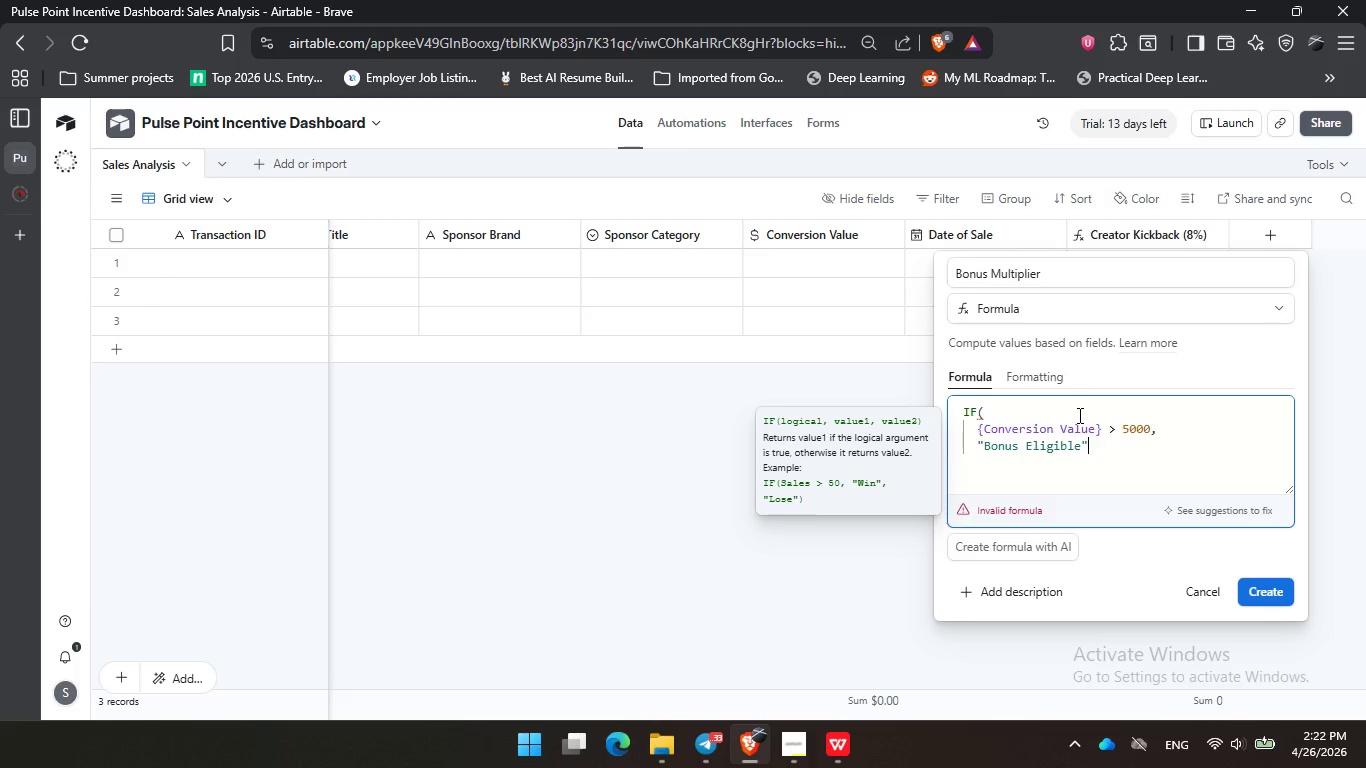 
key(Comma)
 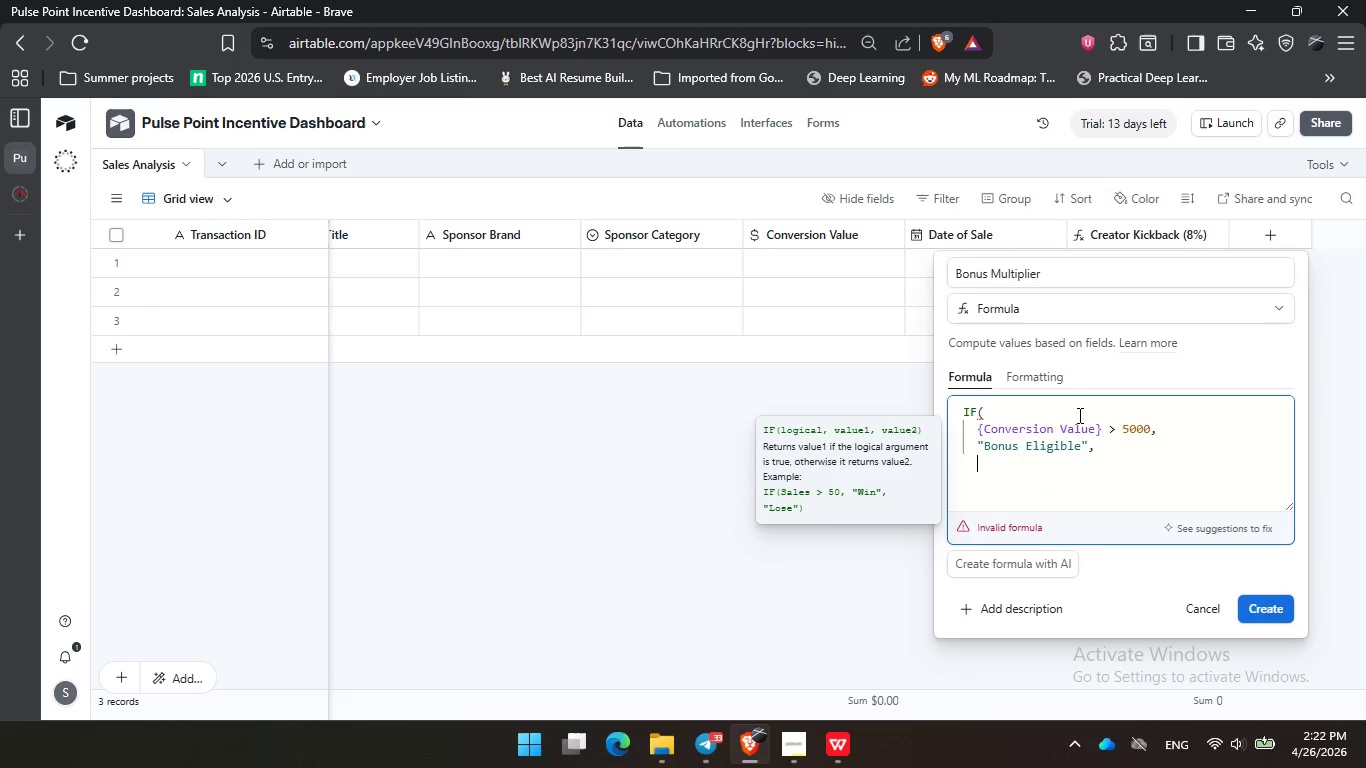 
key(Enter)
 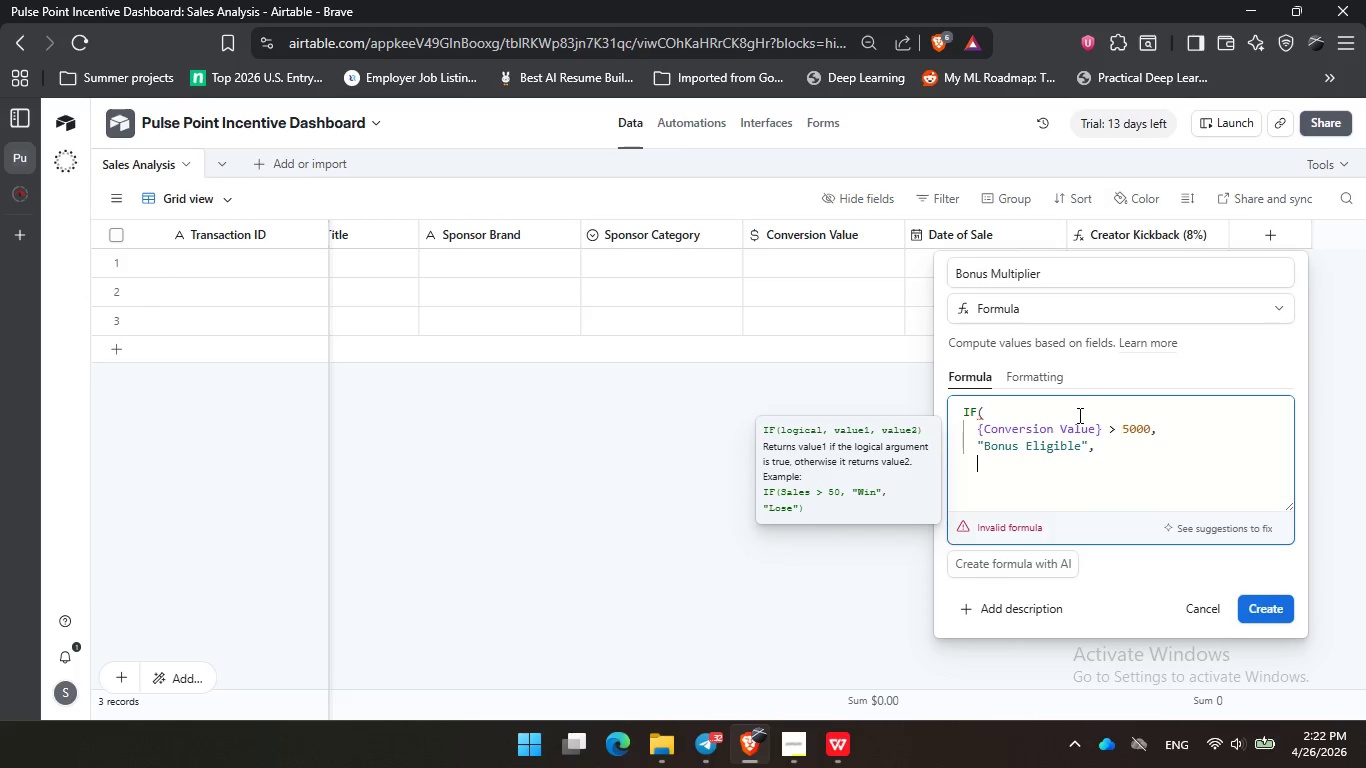 
type("No Bonus)
 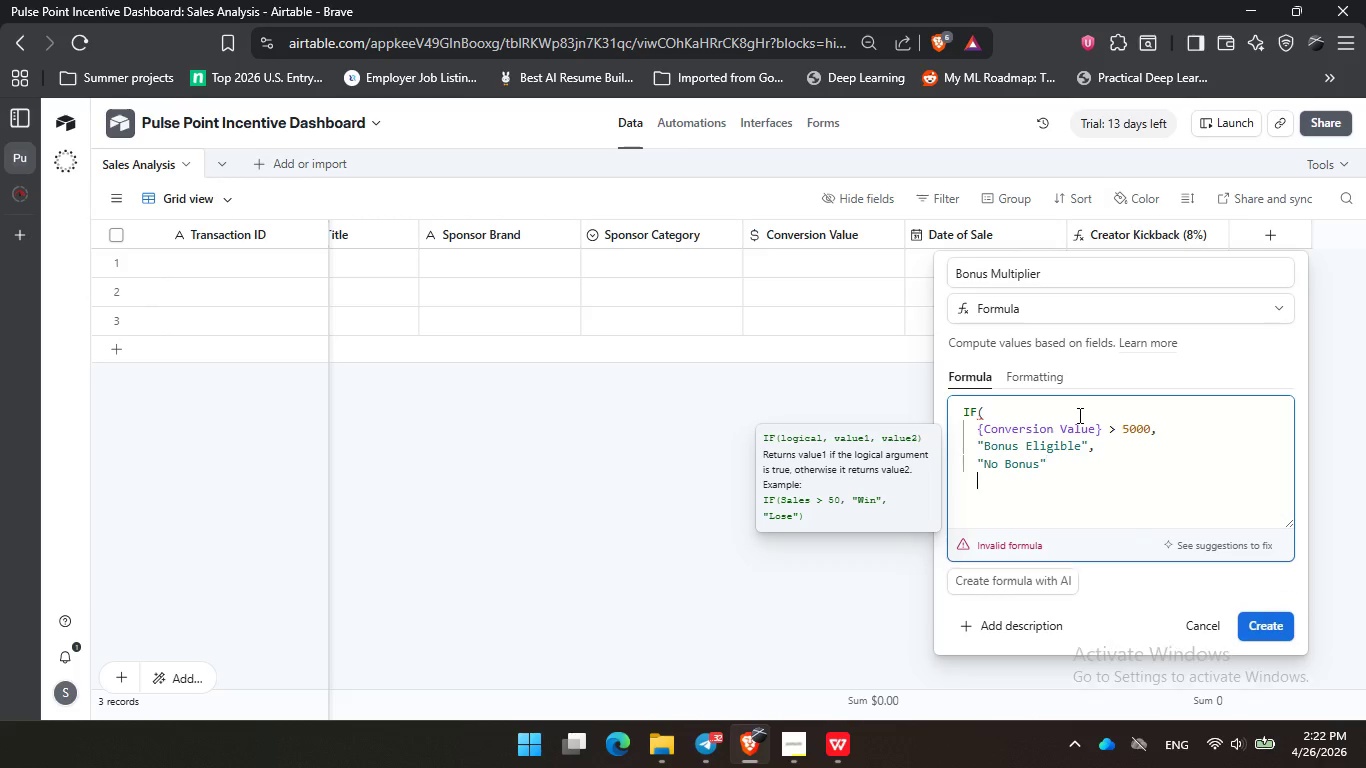 
 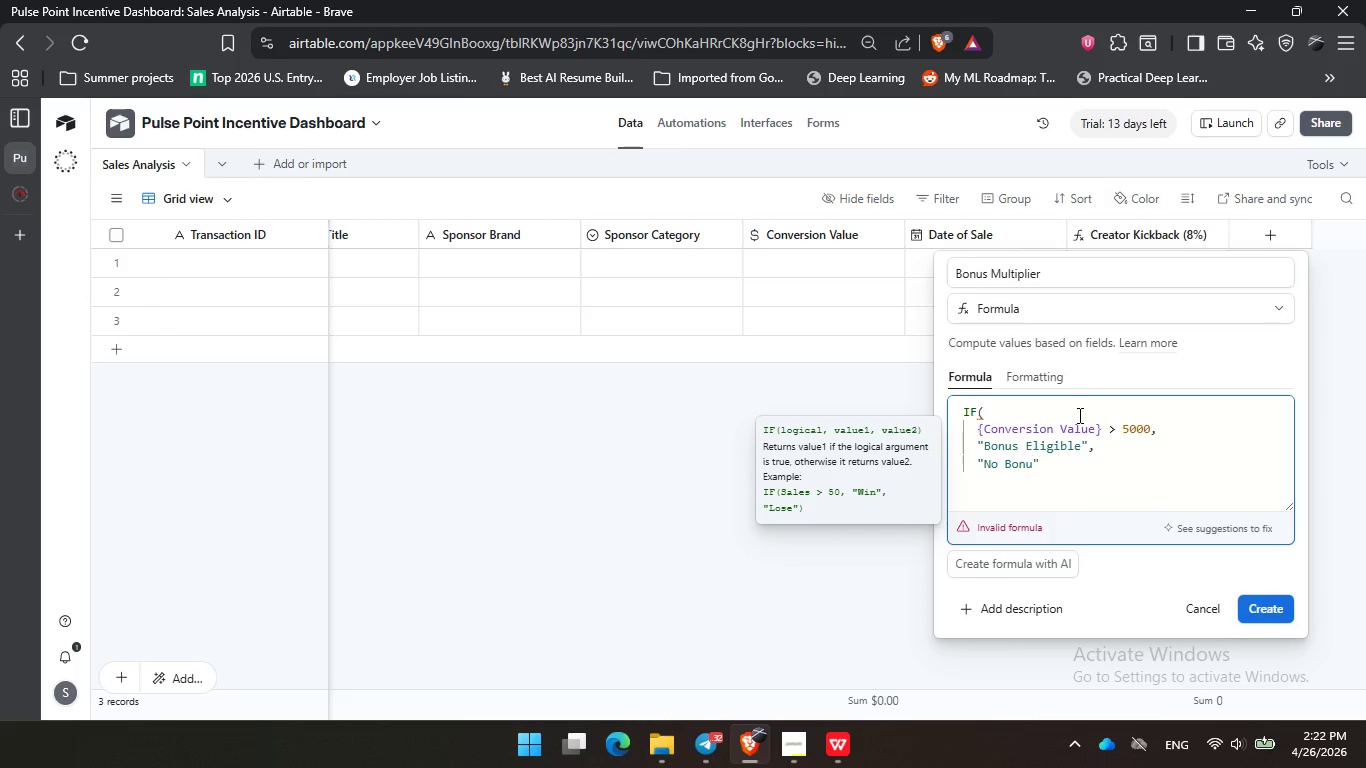 
key(ArrowRight)
 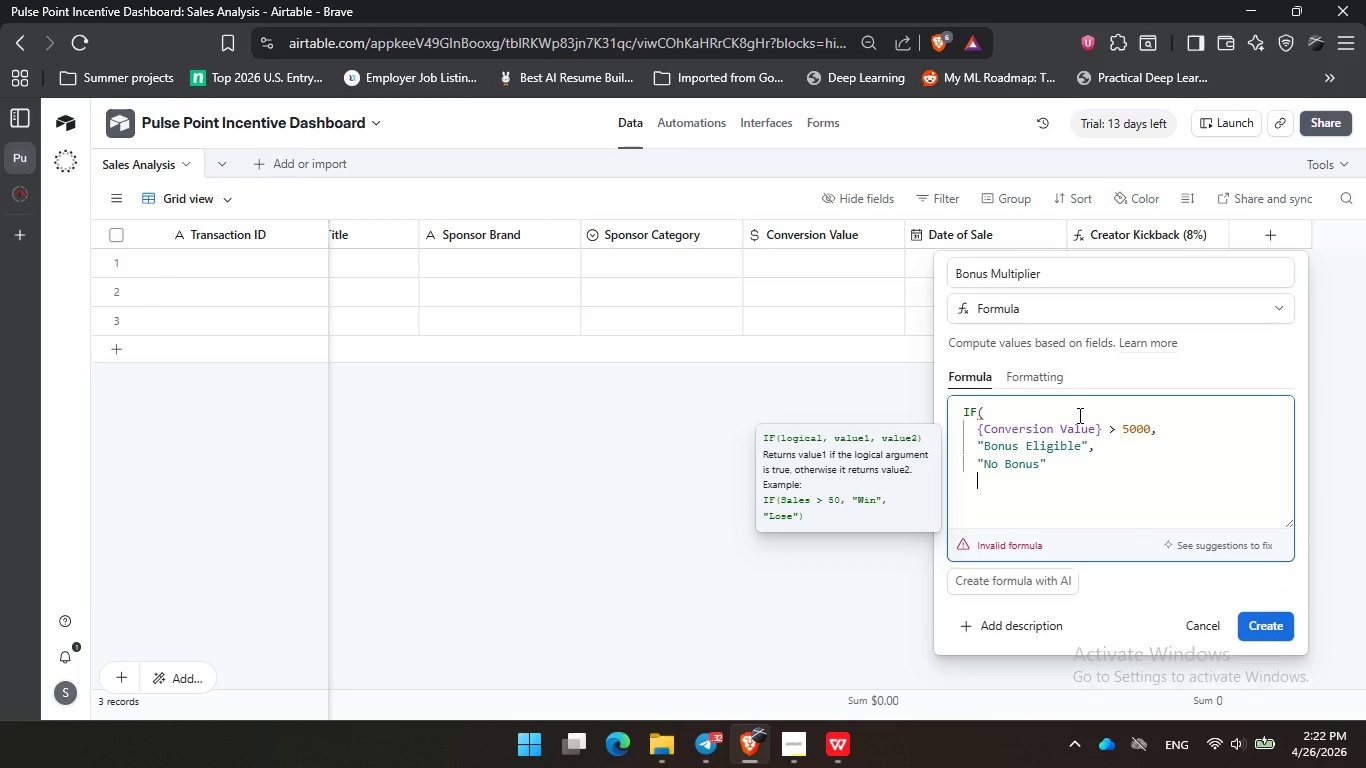 
key(Enter)
 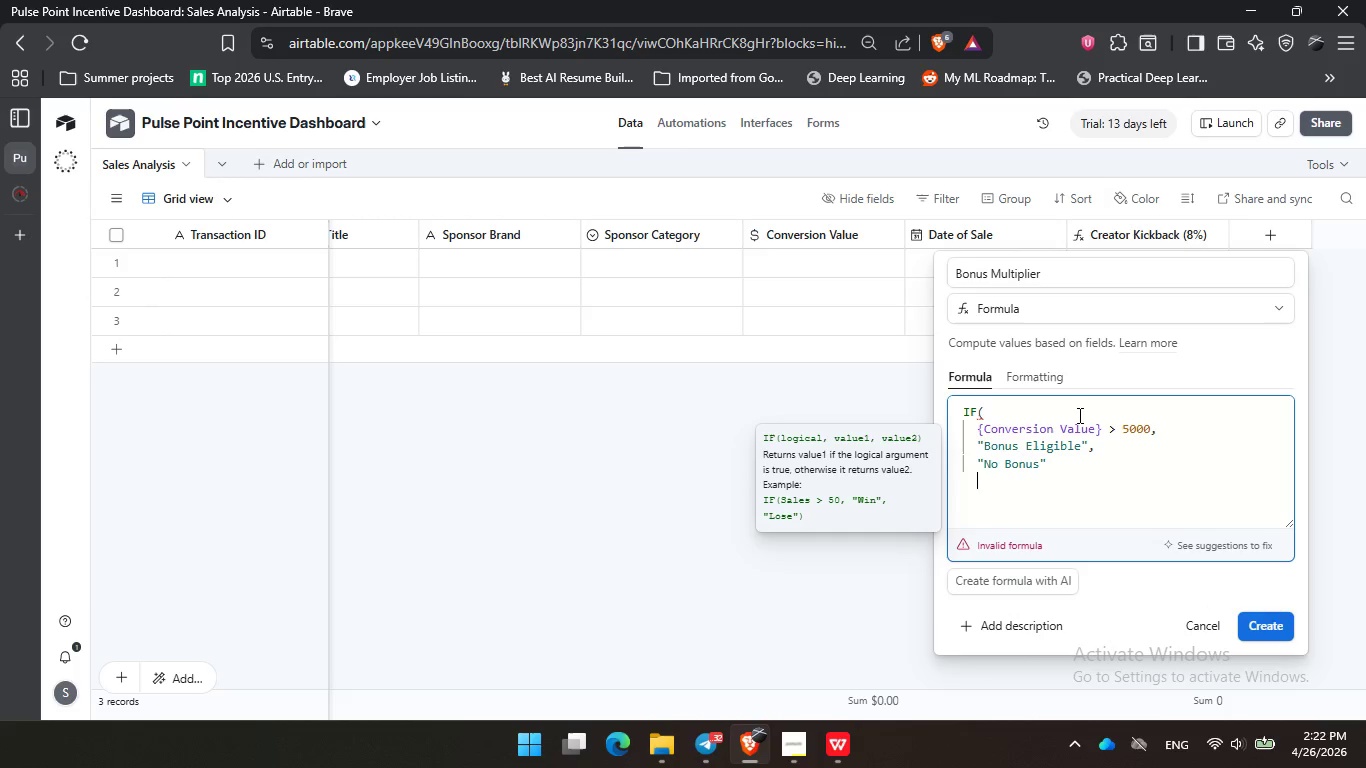 
key(Backspace)
 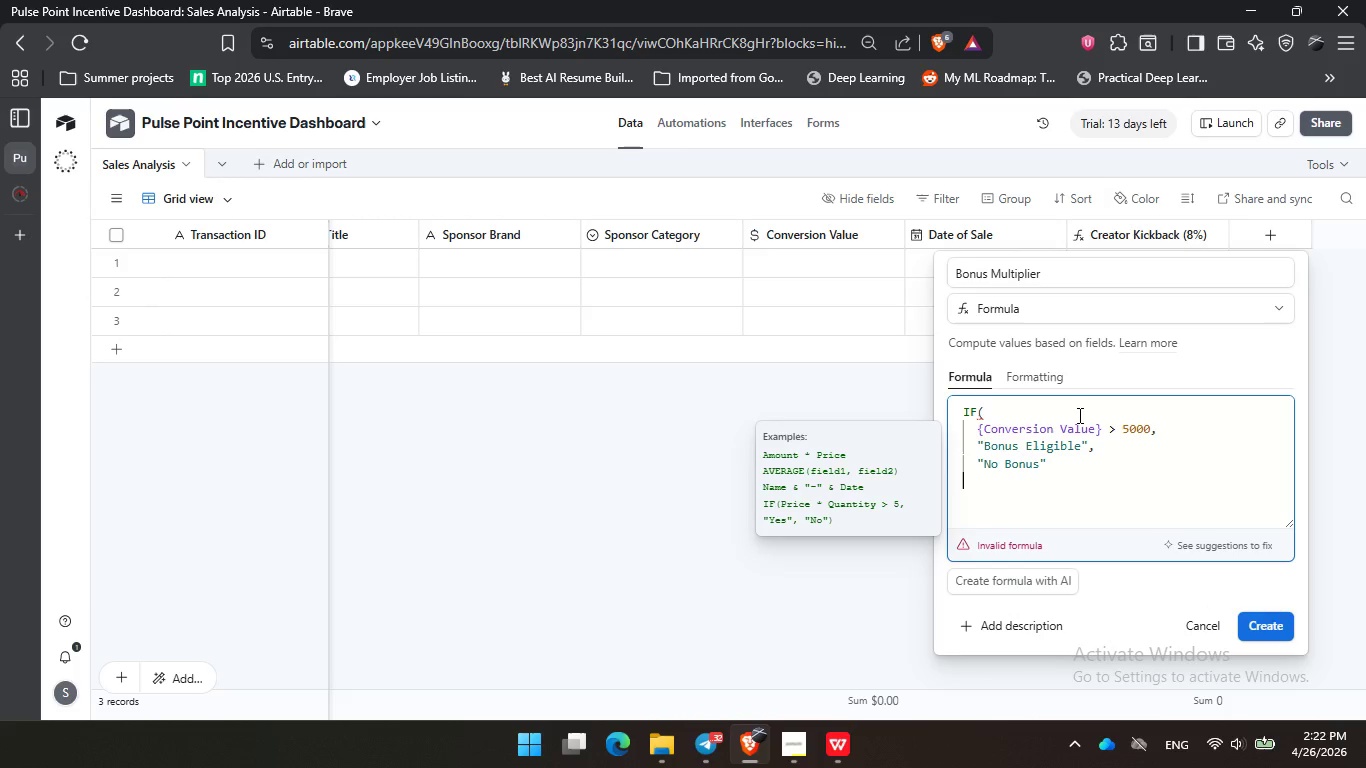 
key(Shift+0)
 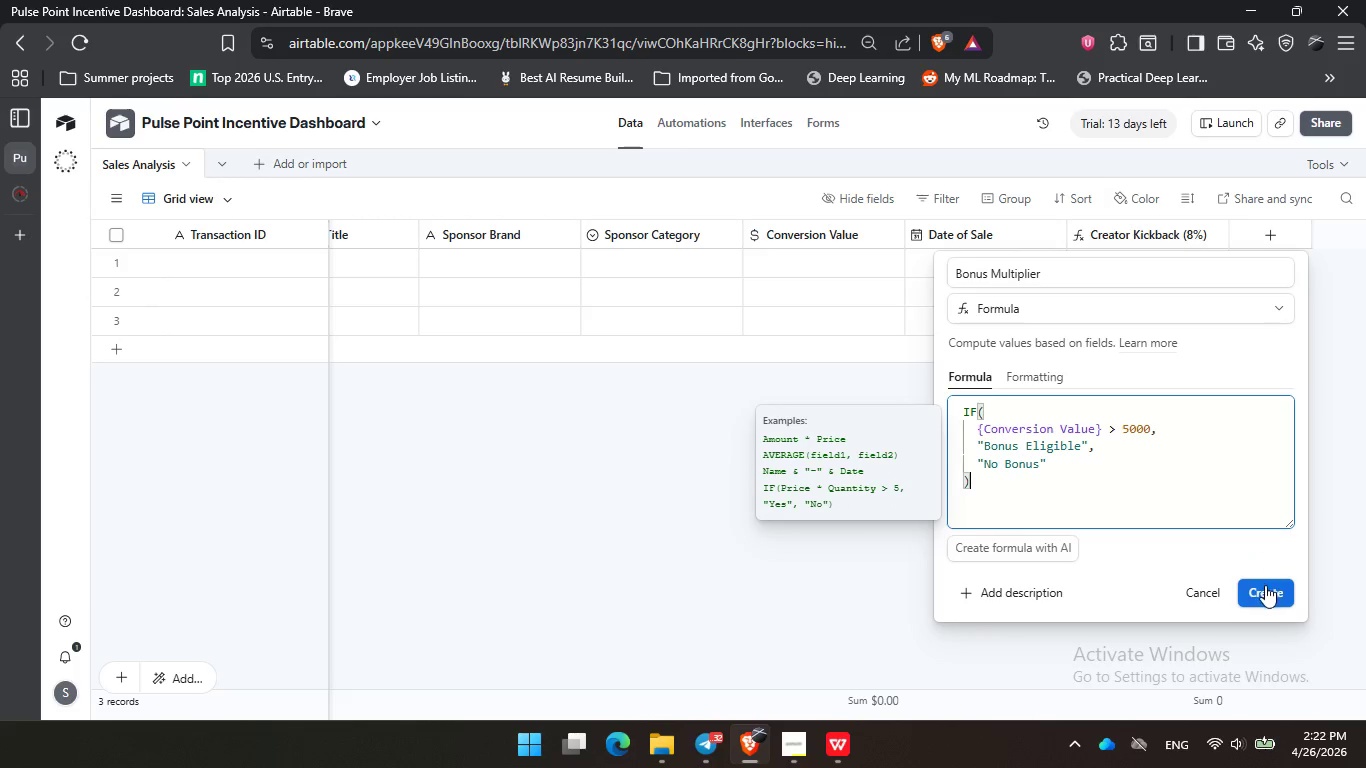 
left_click([1263, 586])
 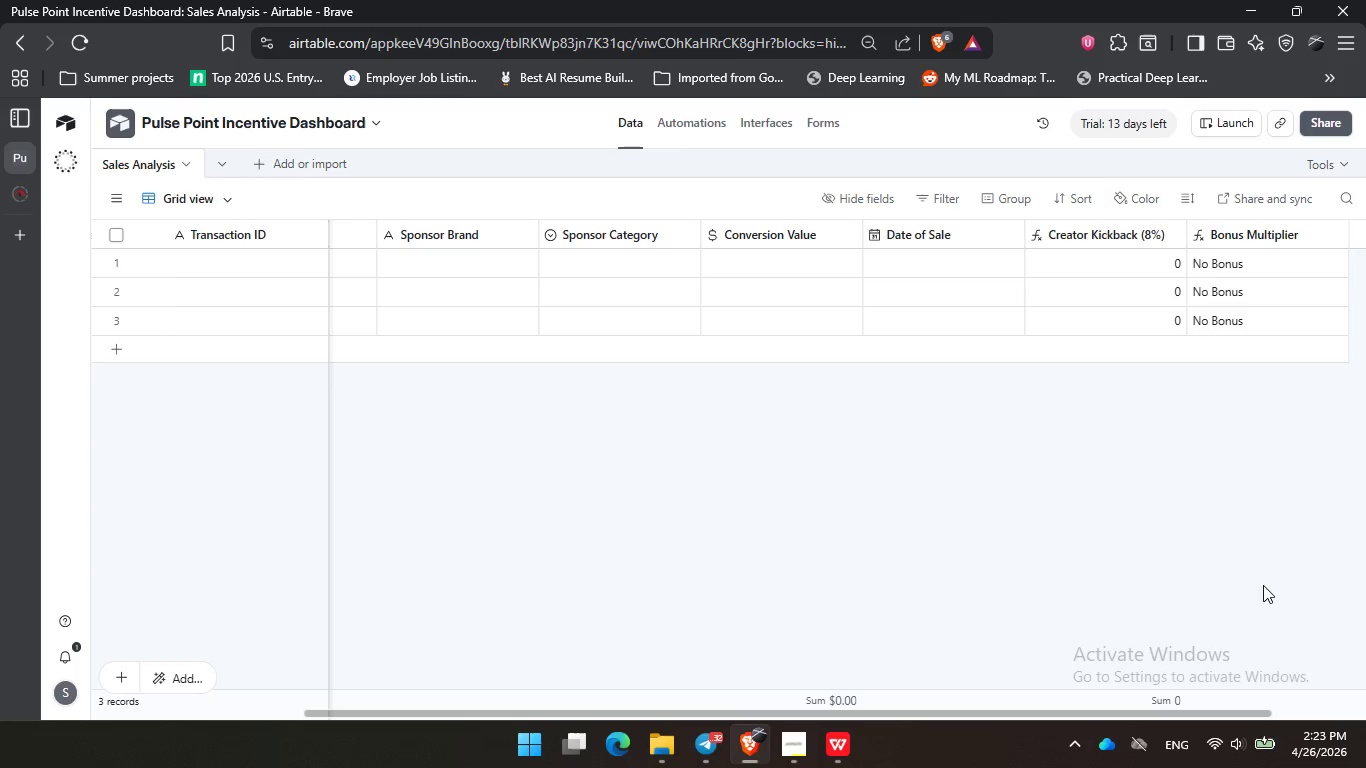 
wait(16.25)
 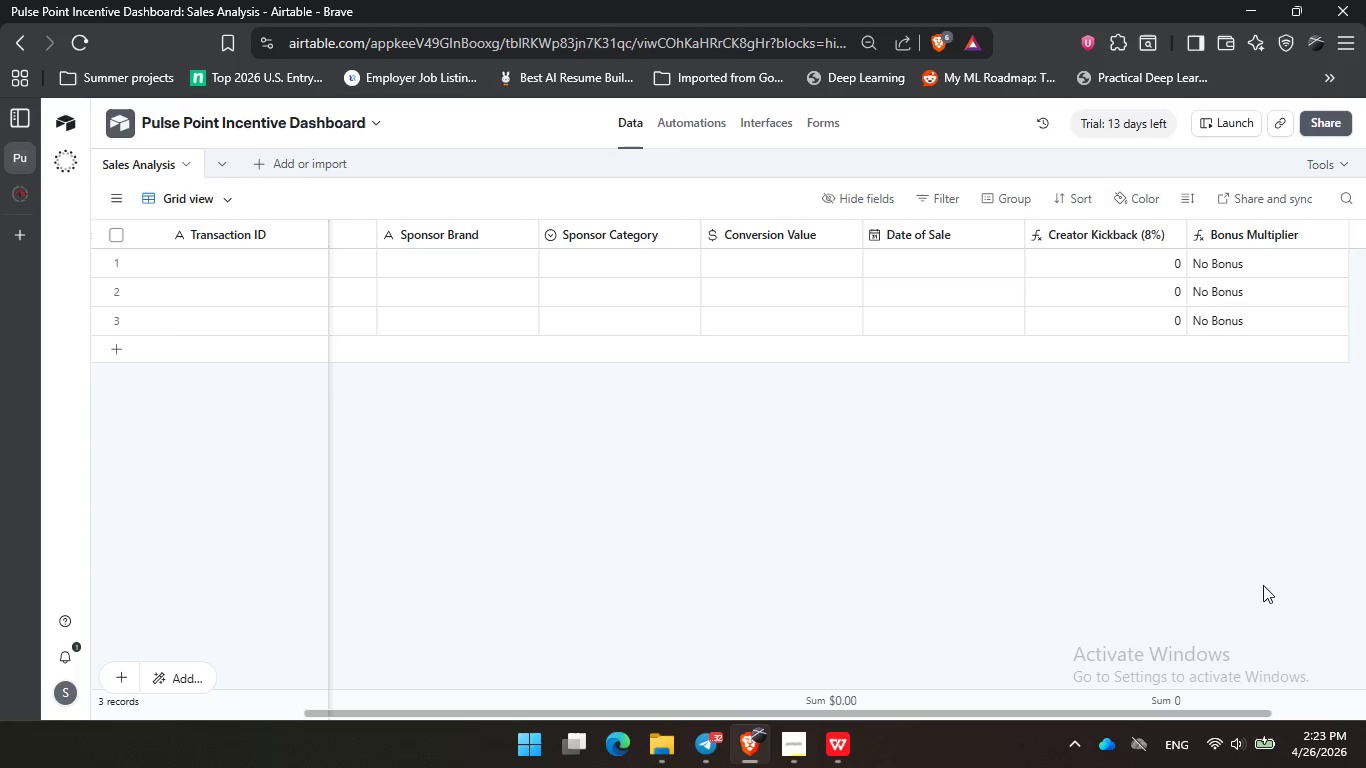 
left_click([806, 747])